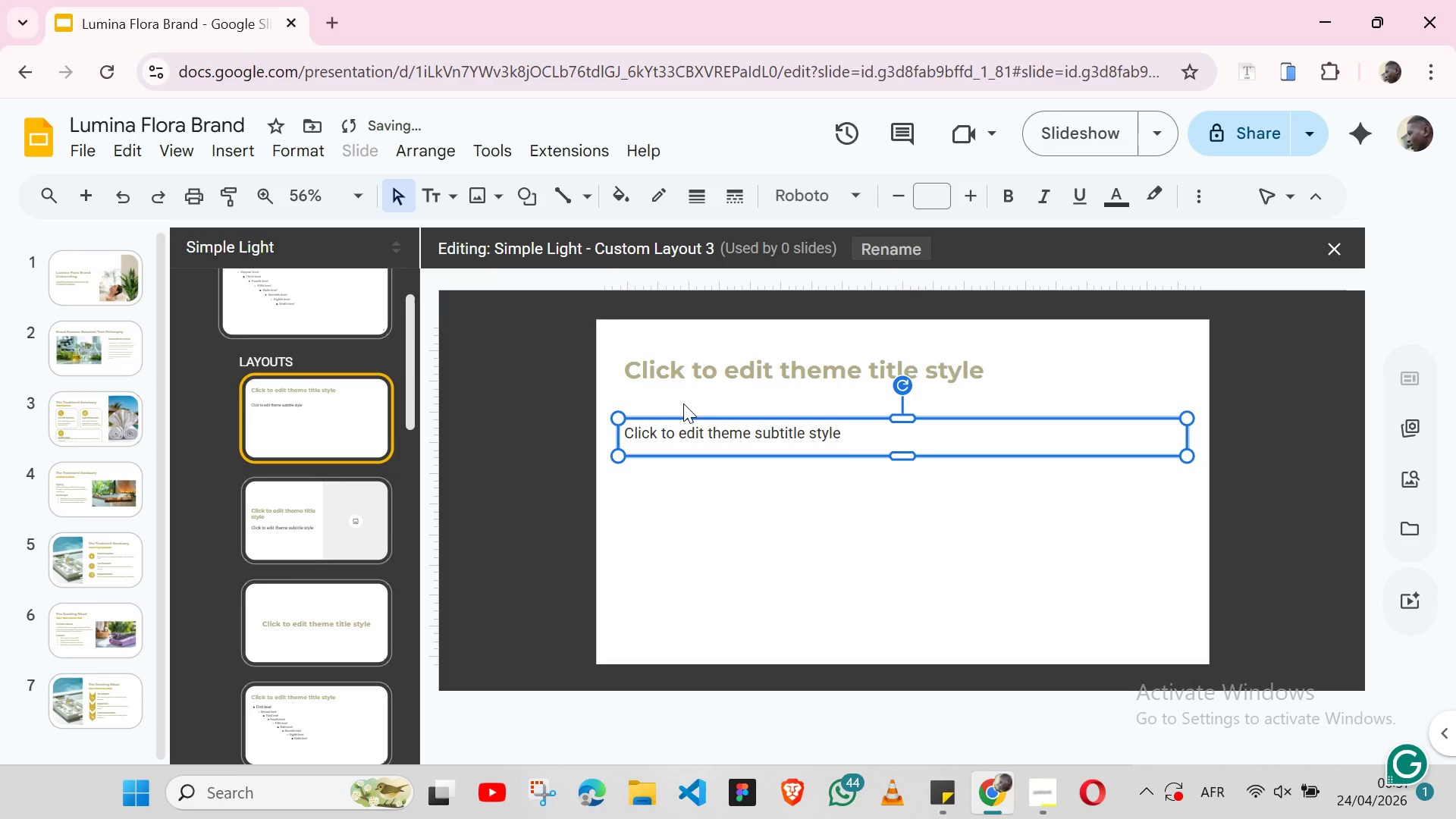 
key(Shift+ArrowUp)
 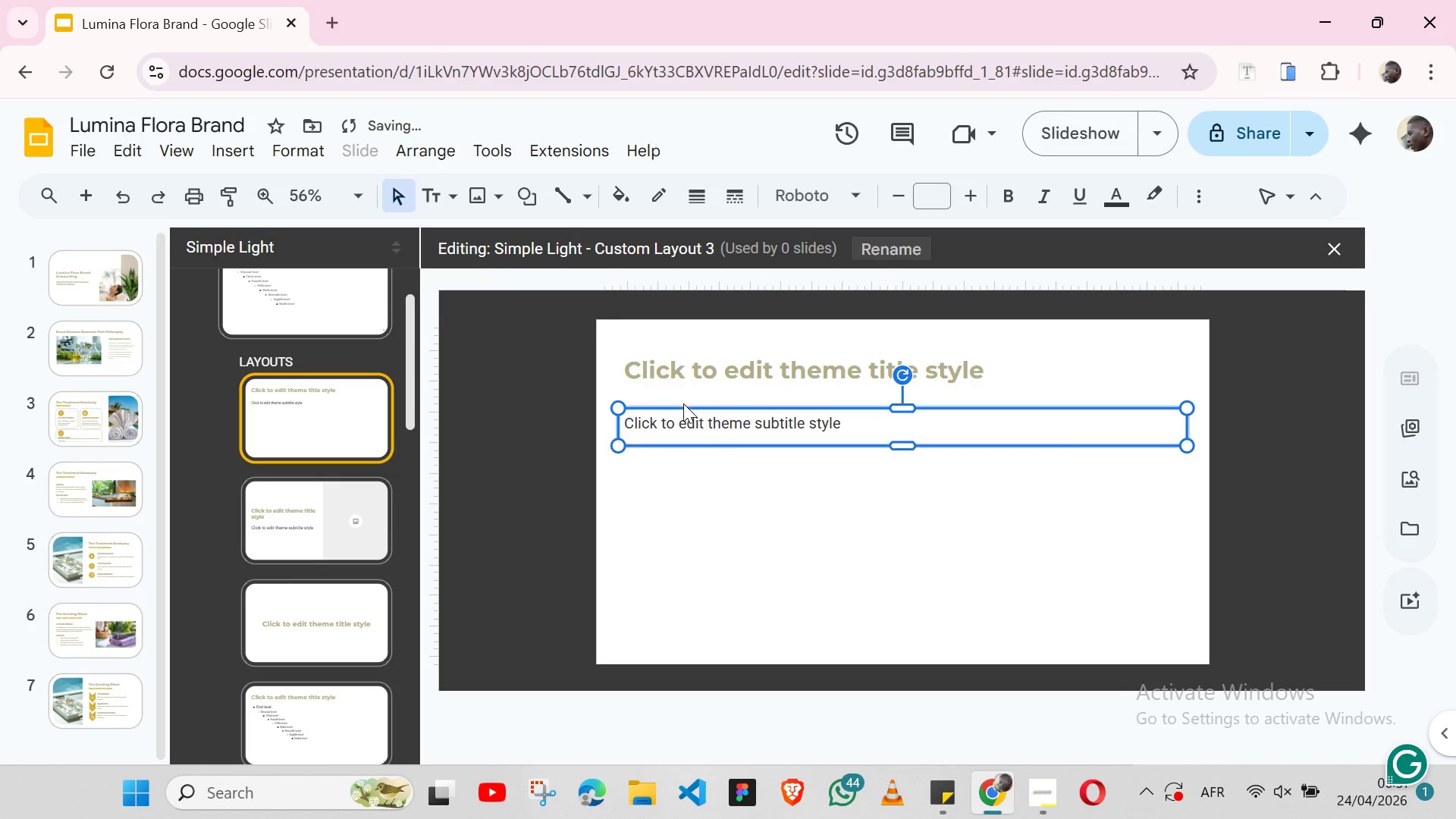 
key(Shift+ArrowUp)
 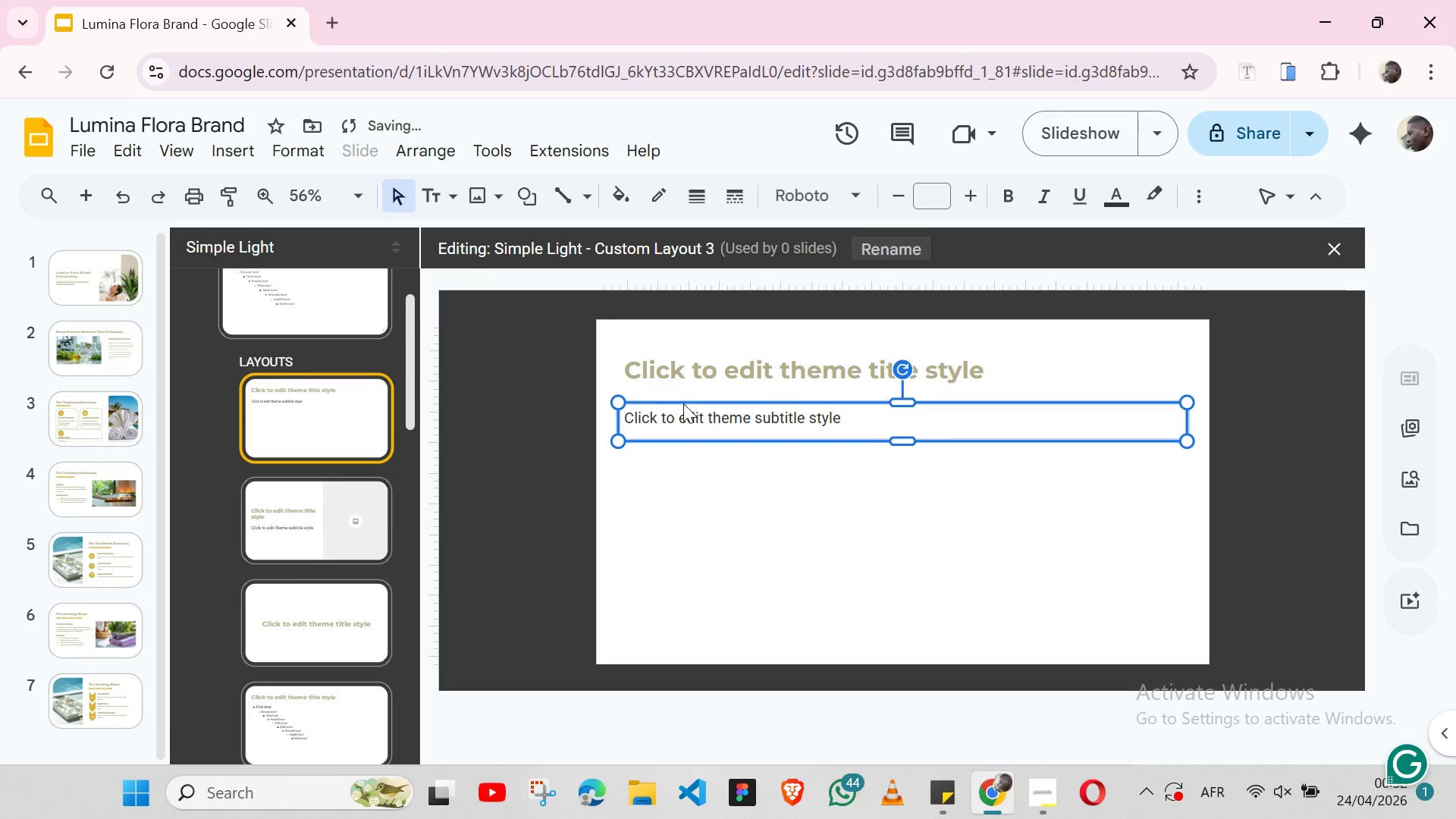 
key(Shift+ArrowUp)
 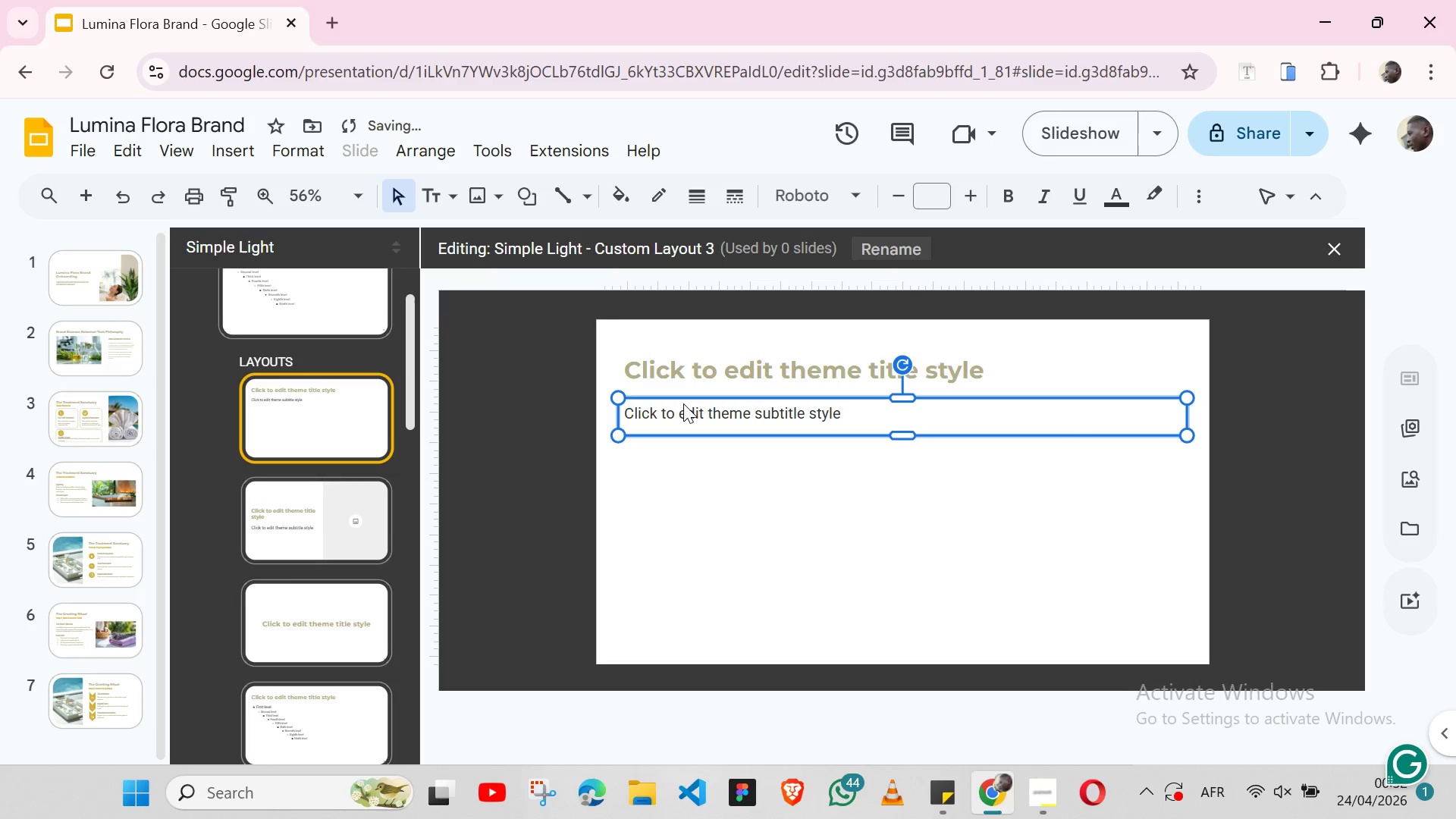 
key(Shift+ArrowUp)
 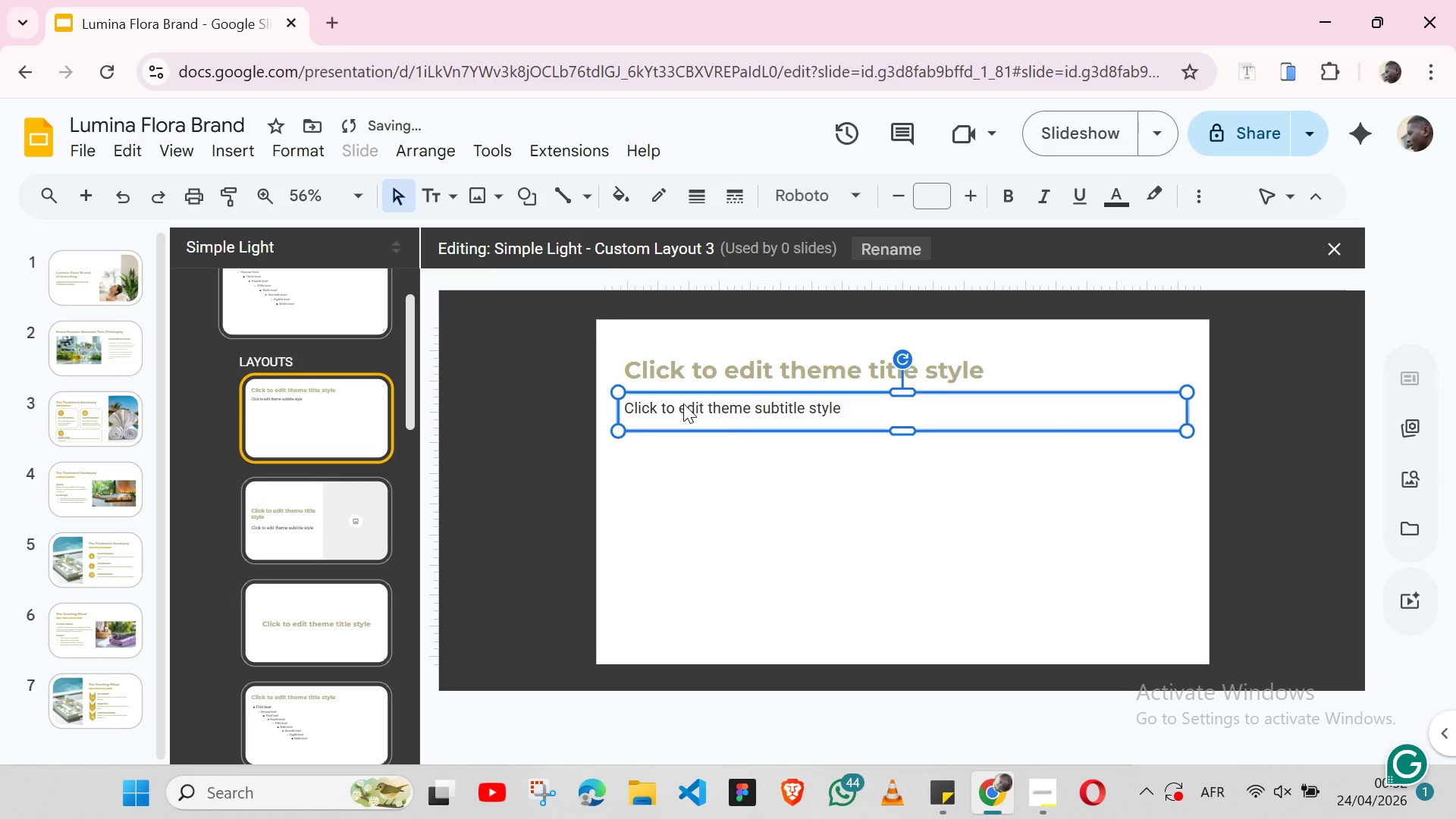 
key(Shift+ArrowUp)
 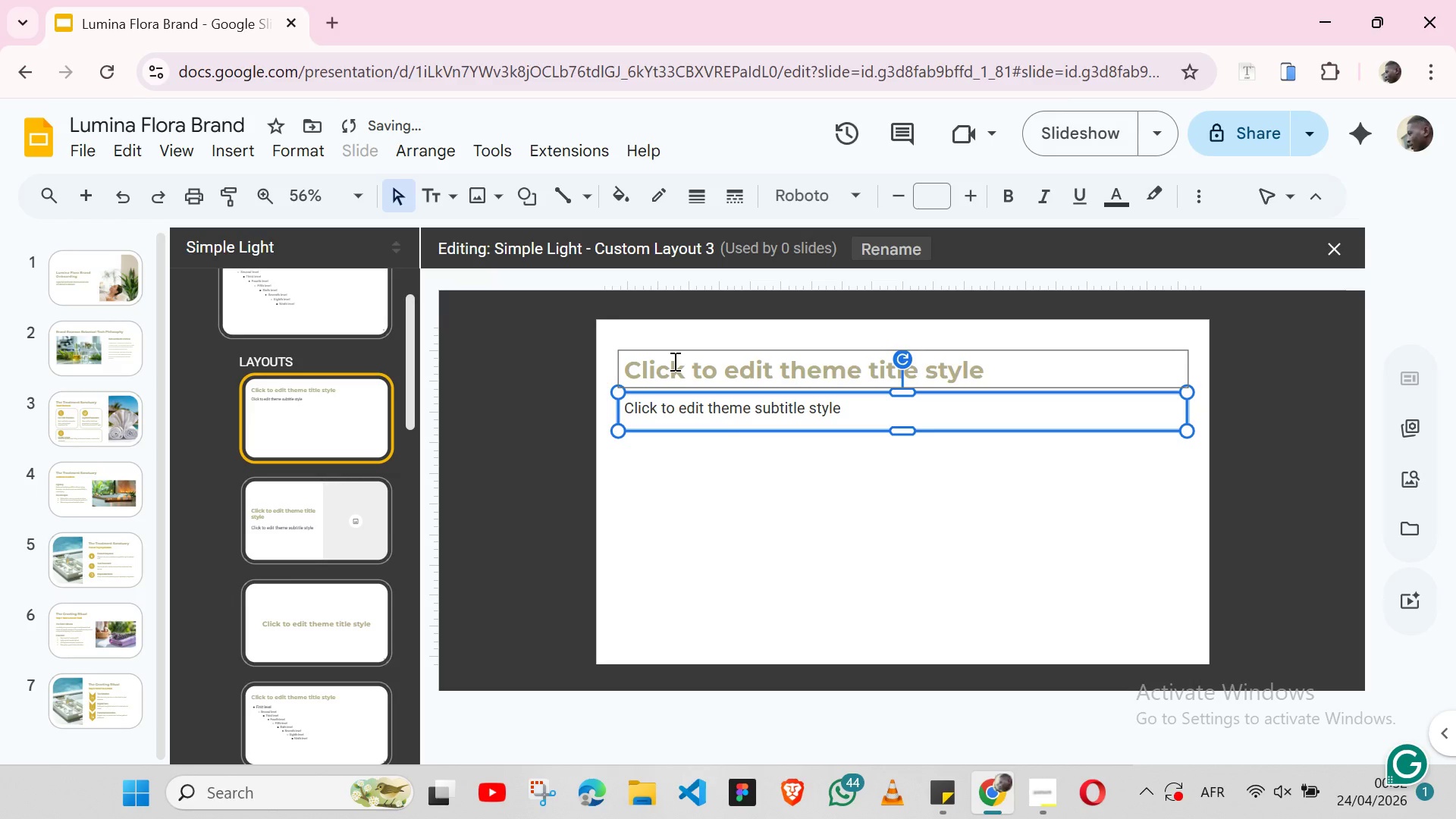 
key(ArrowUp)
 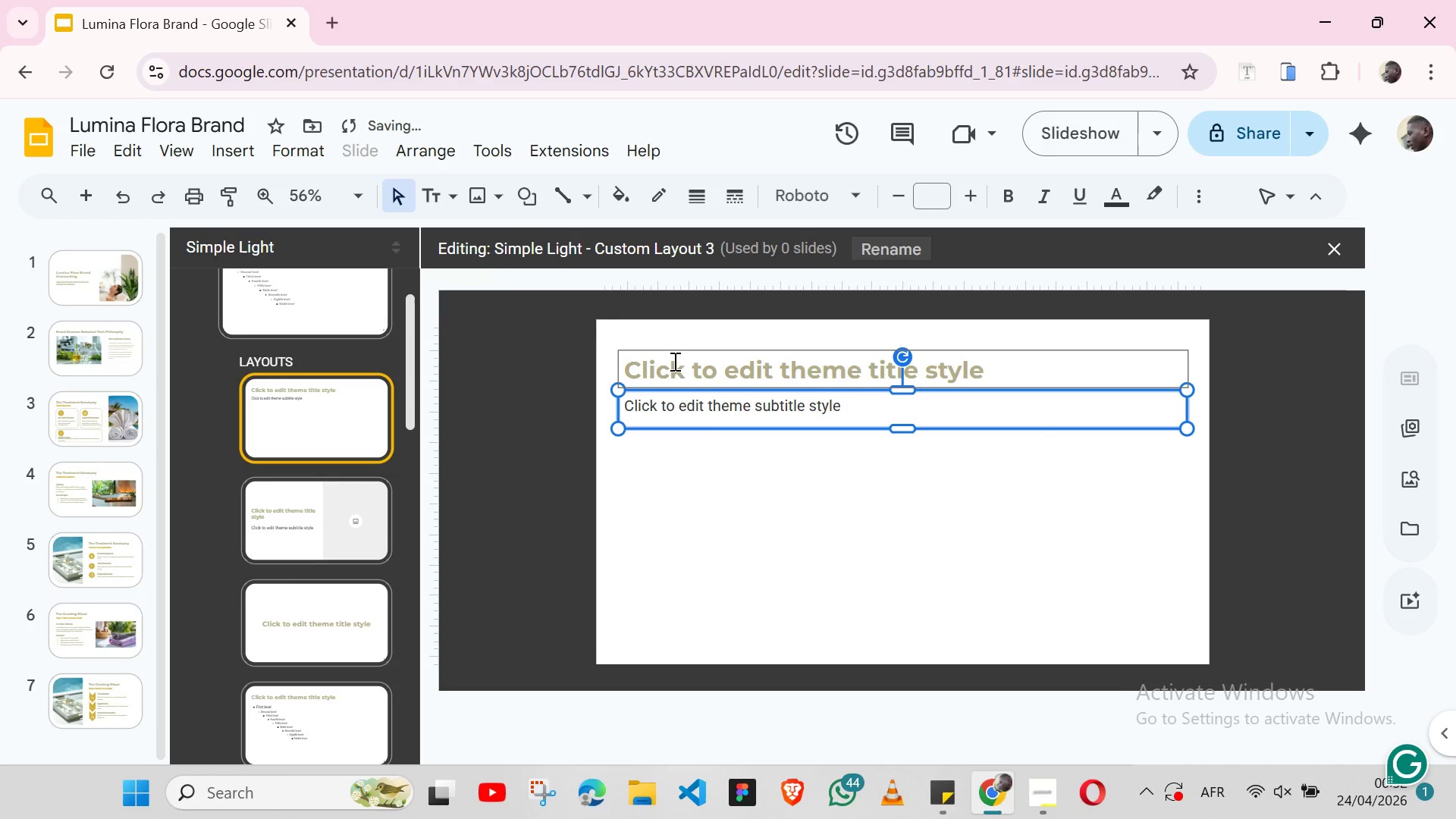 
key(ArrowUp)
 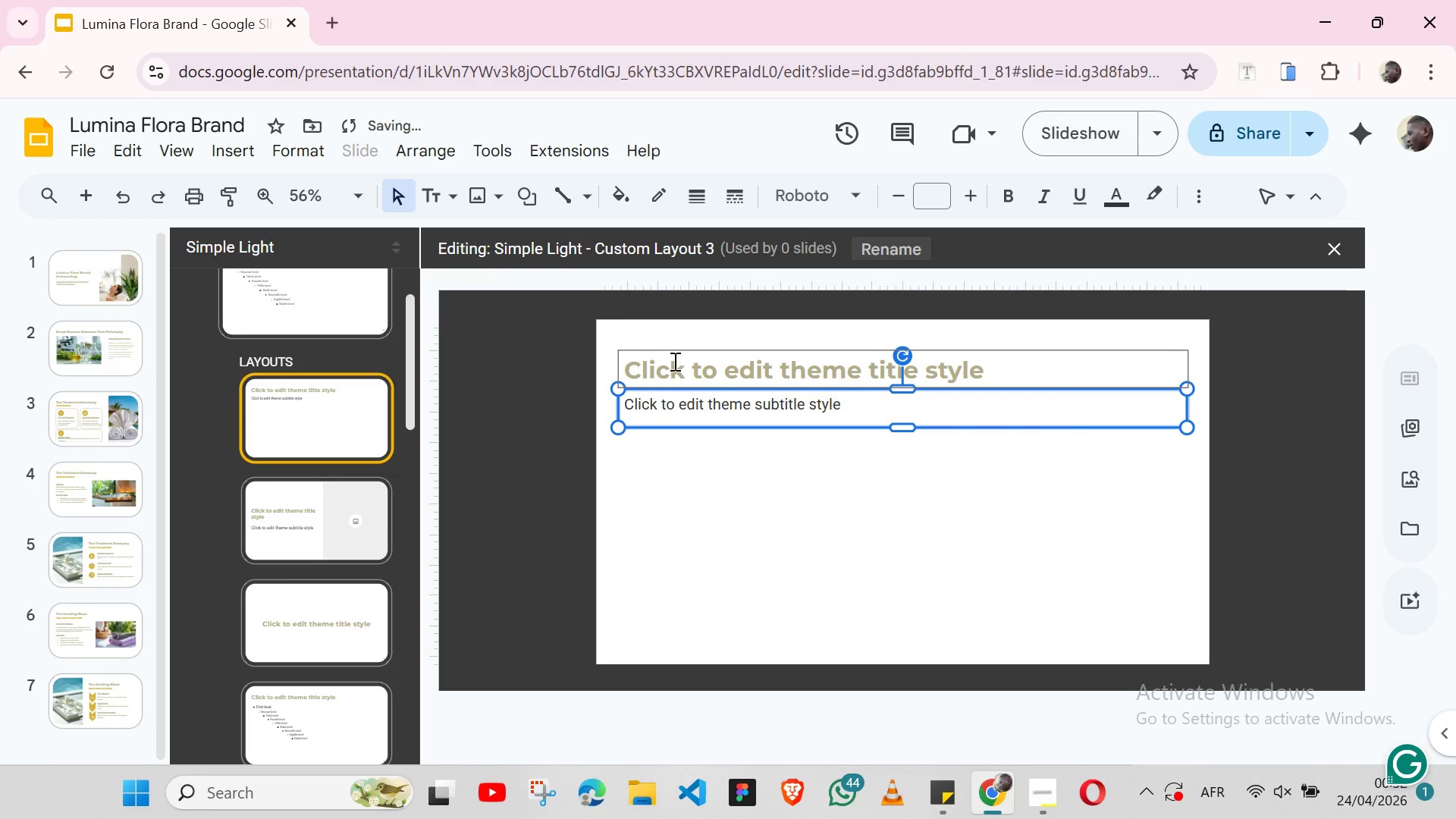 
key(ArrowUp)
 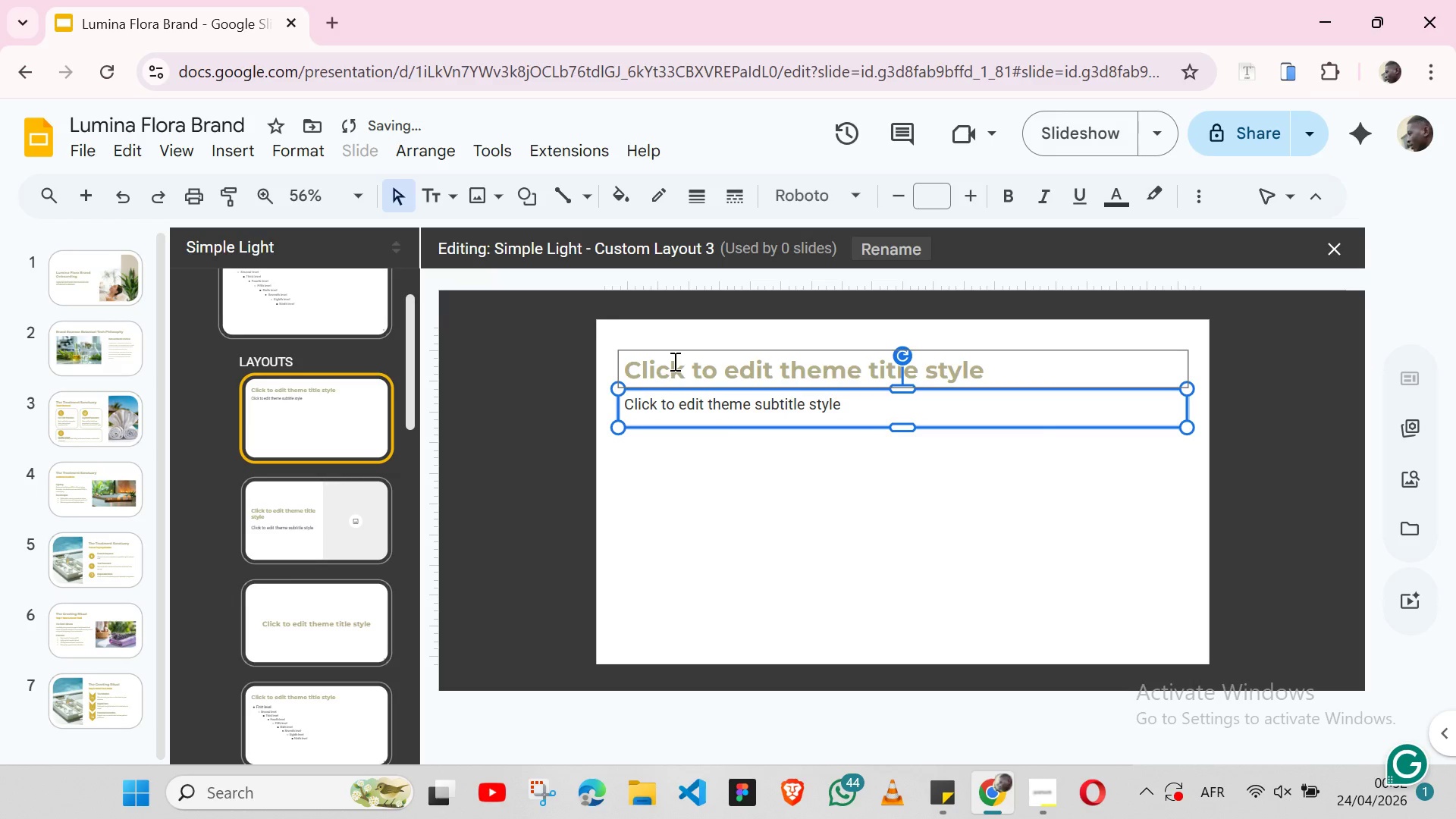 
key(ArrowUp)
 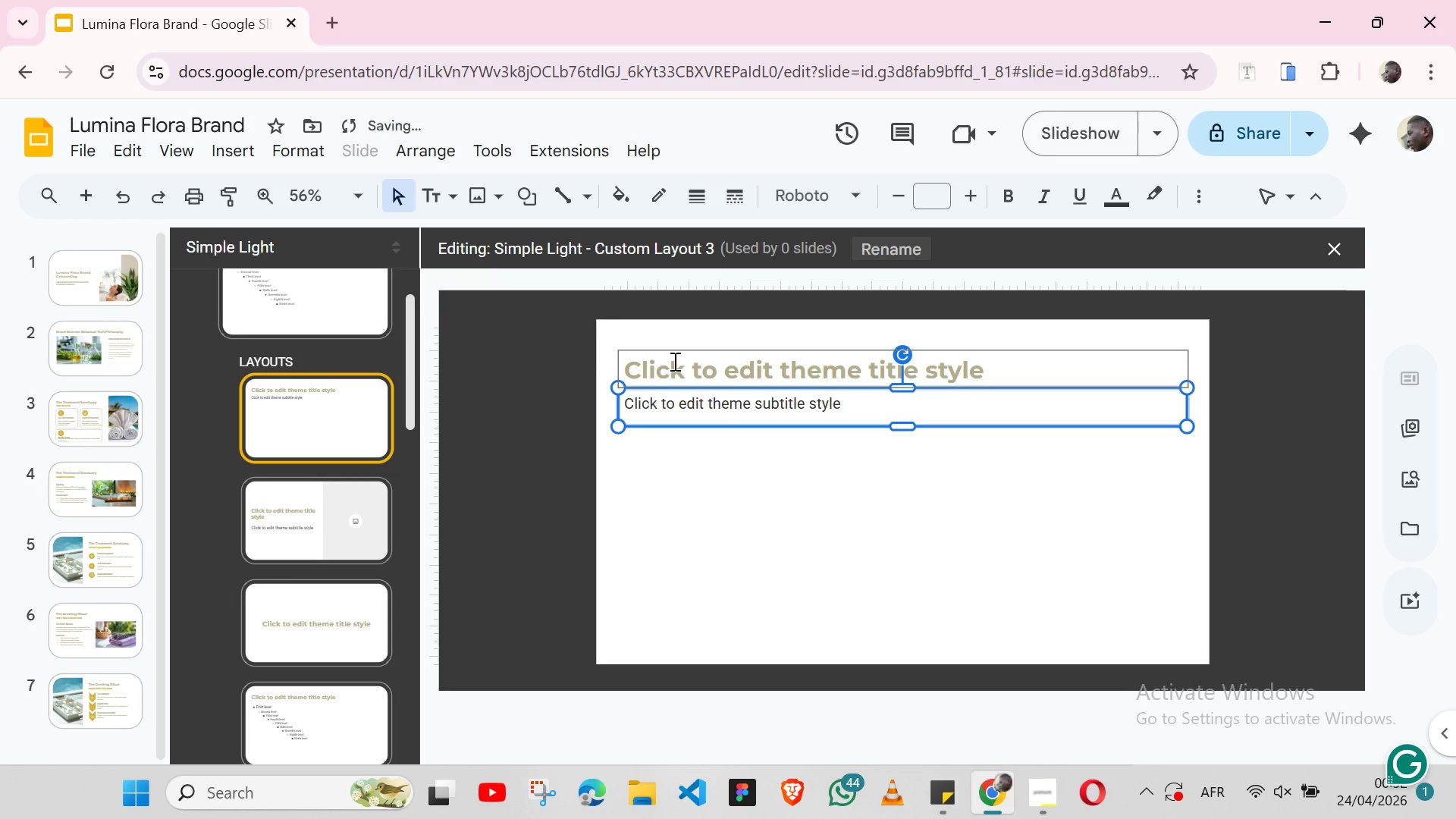 
key(ArrowUp)
 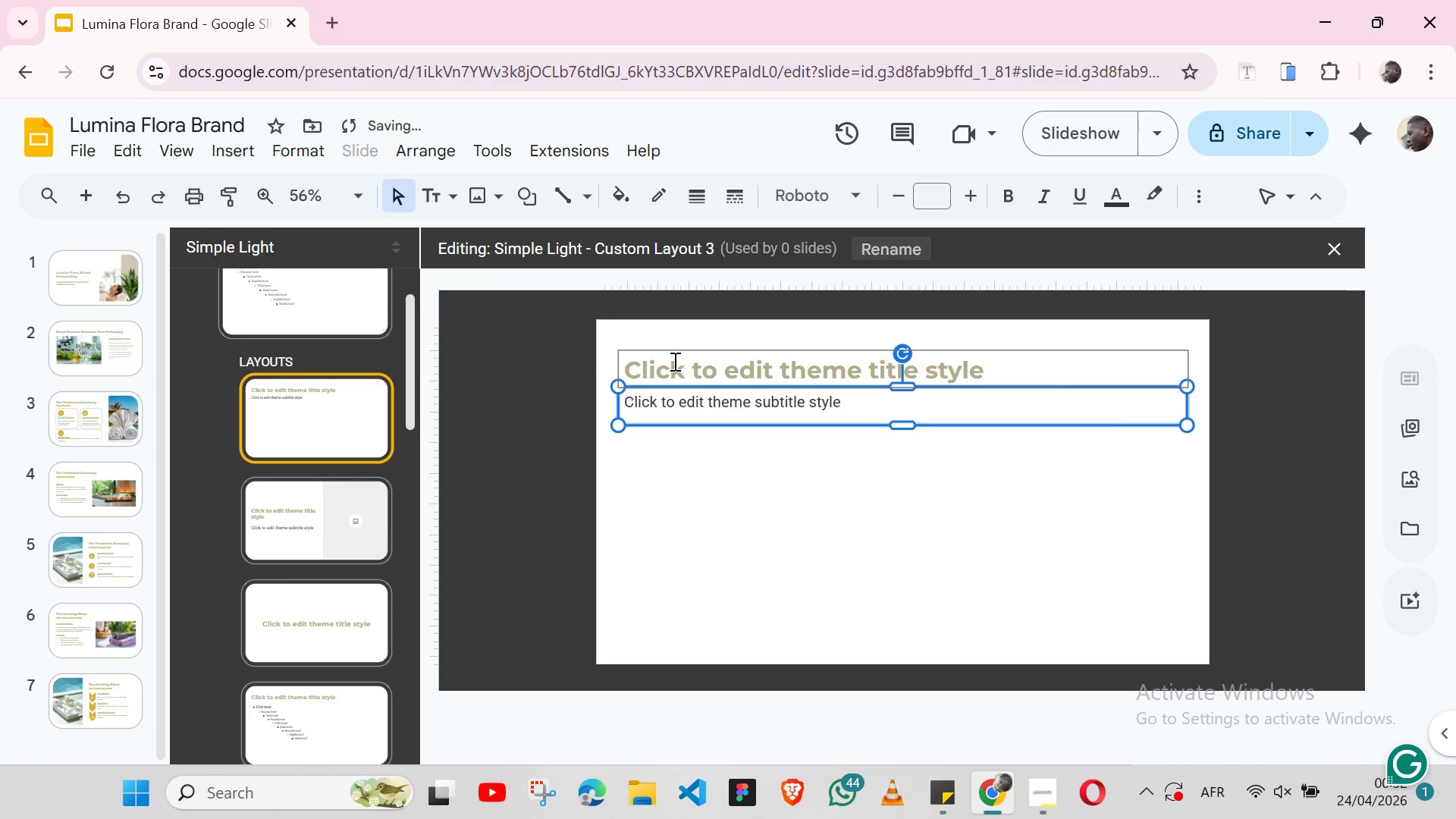 
key(ArrowUp)
 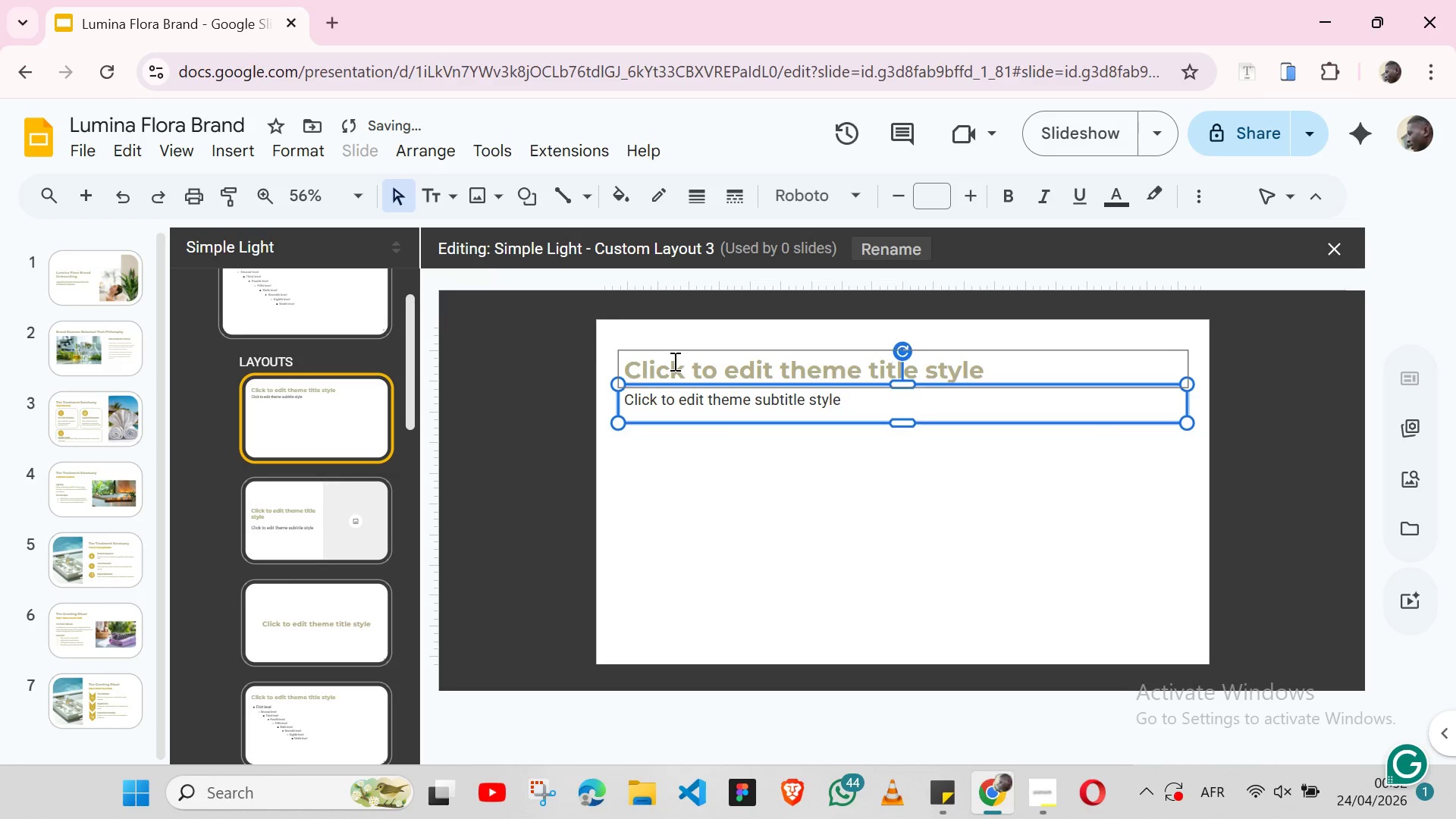 
key(ArrowUp)
 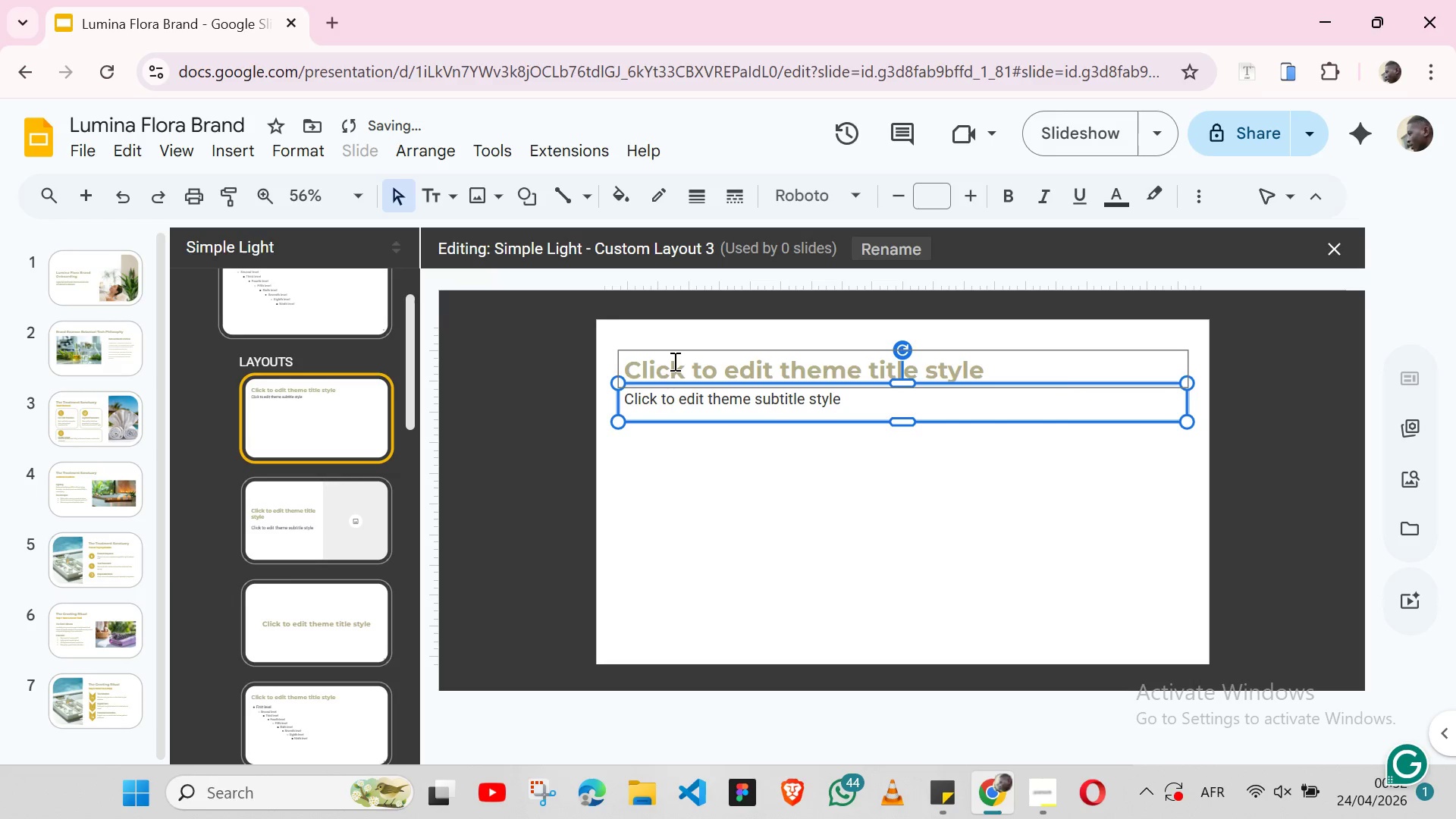 
key(ArrowUp)
 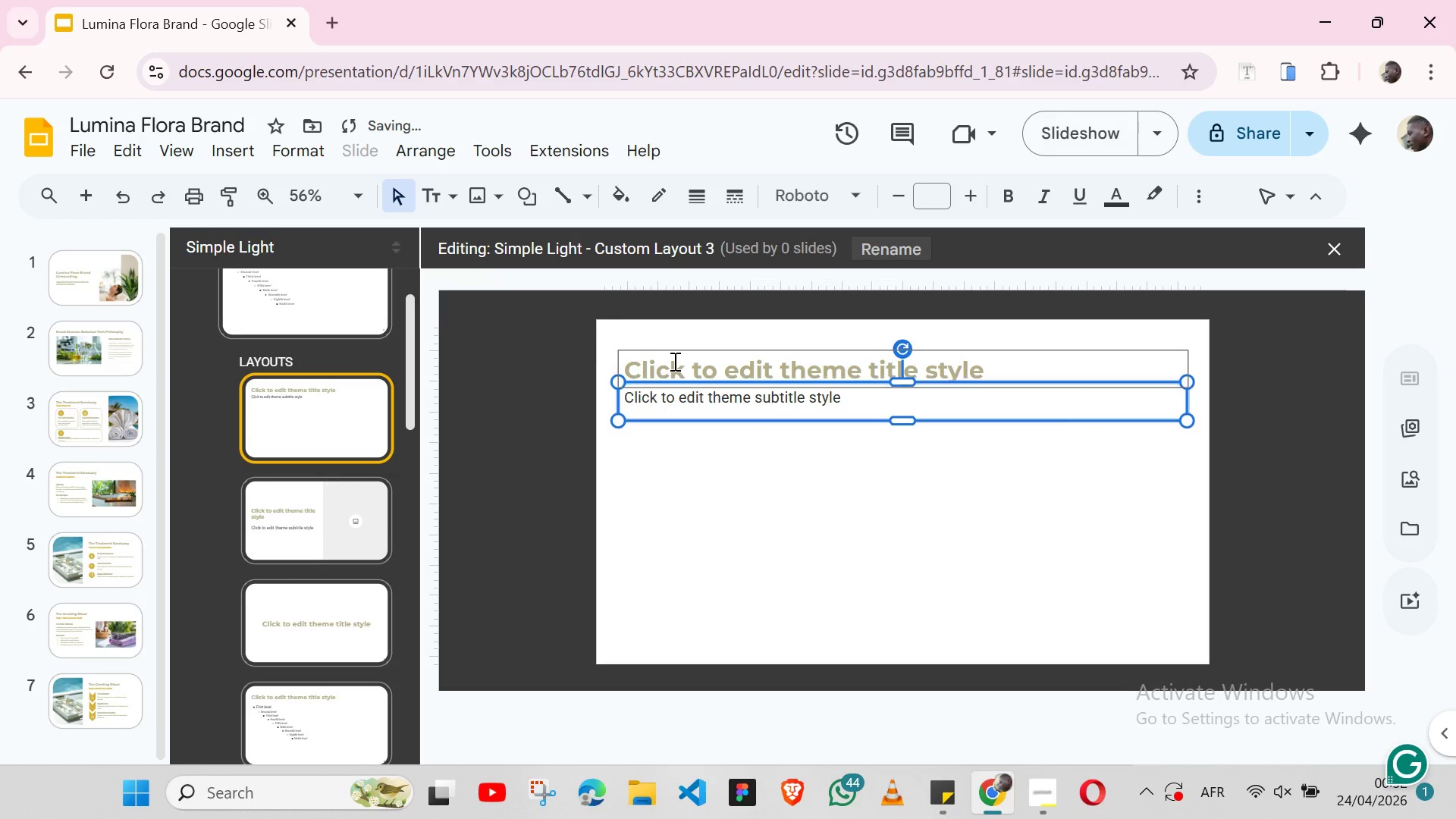 
key(ArrowUp)
 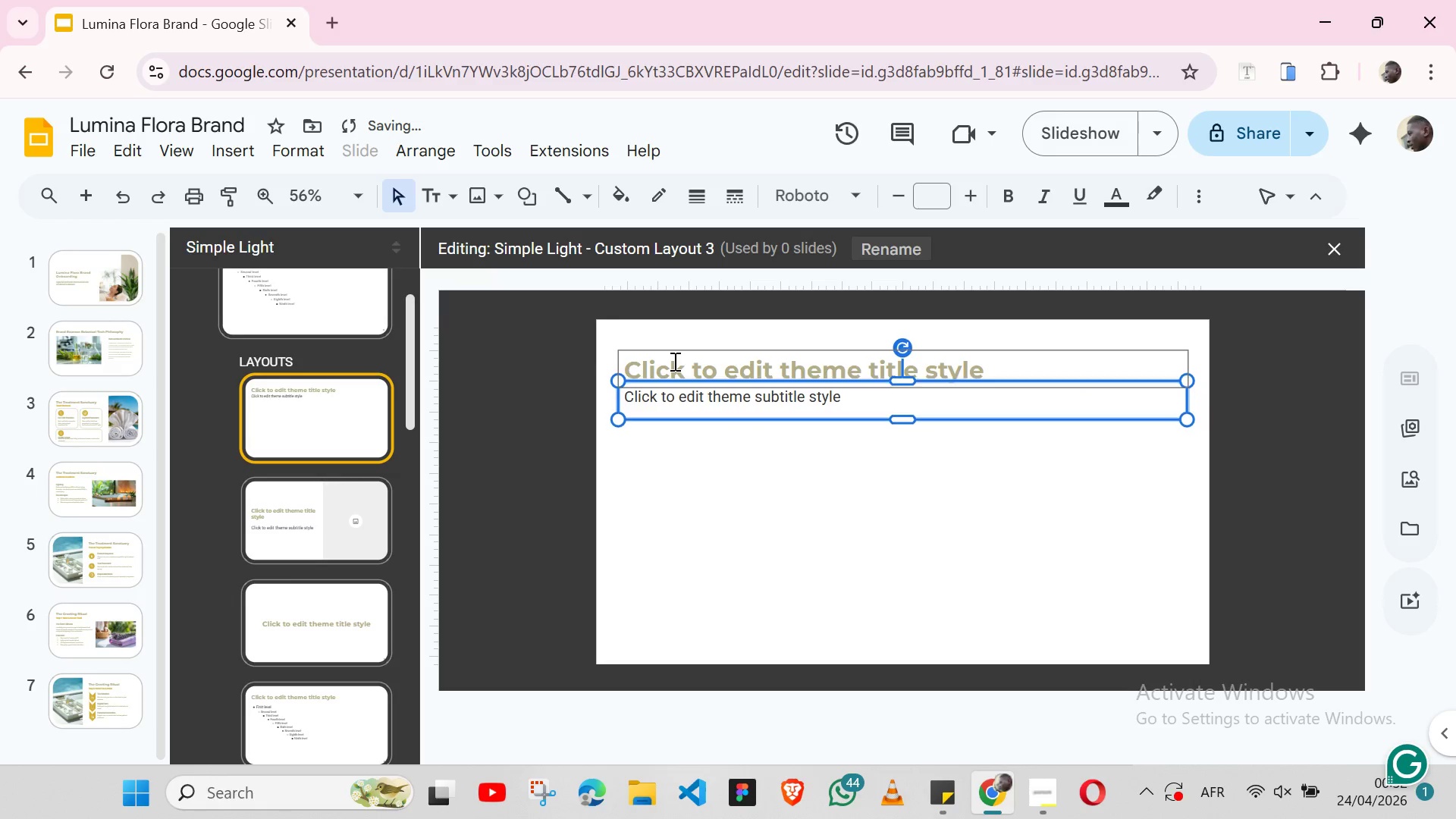 
key(ArrowUp)
 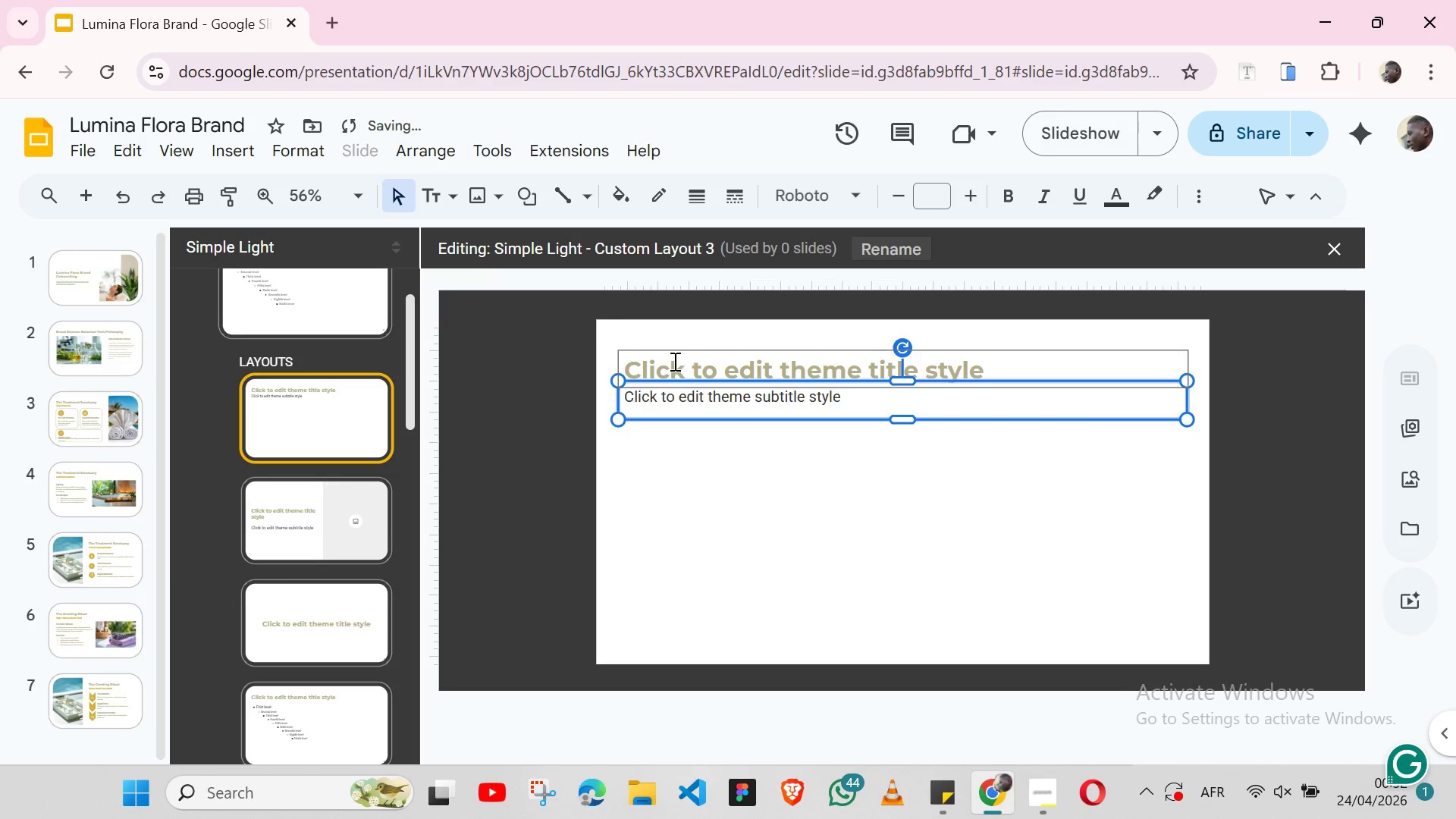 
key(ArrowDown)
 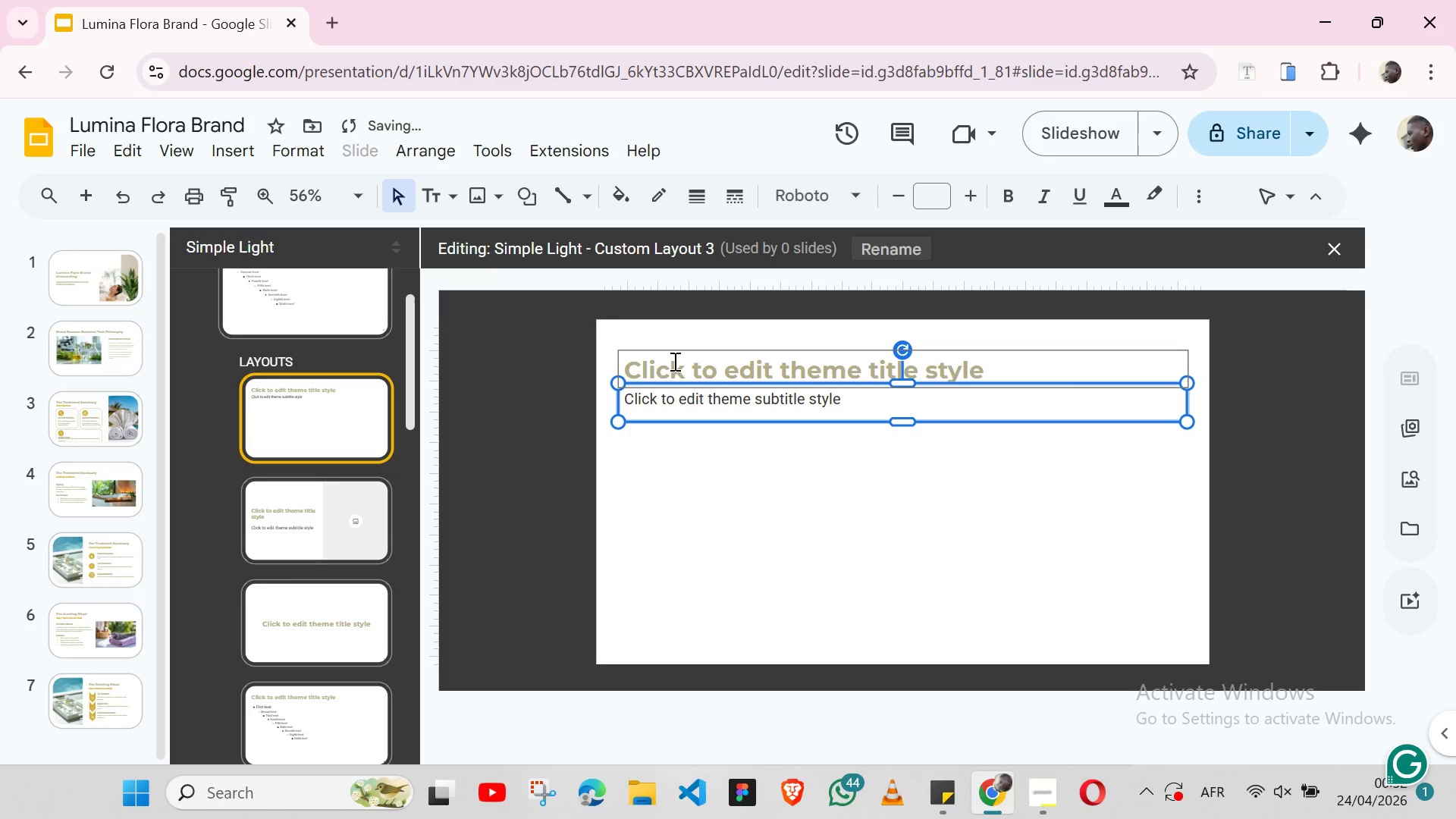 
key(ArrowDown)
 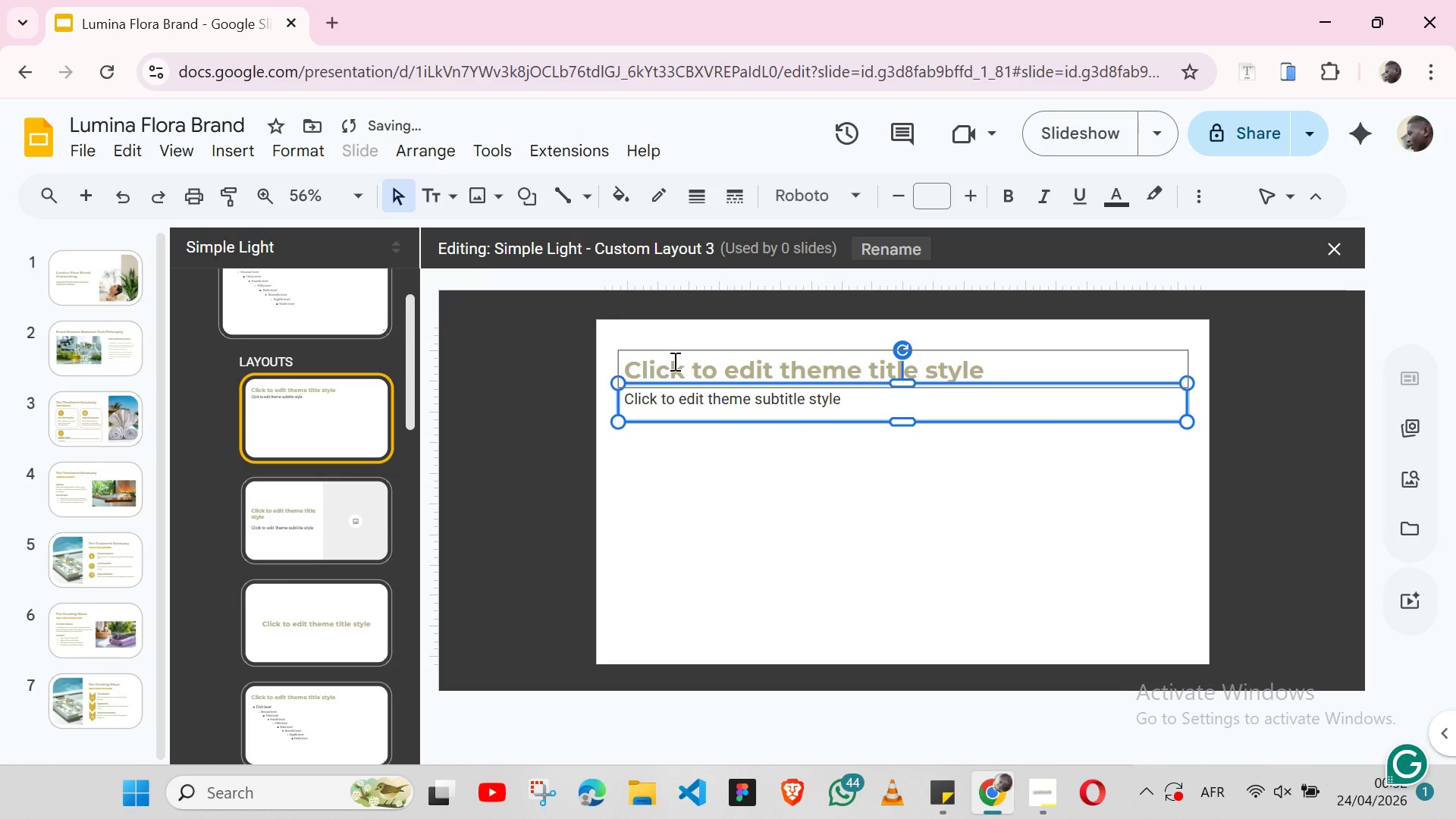 
key(ArrowUp)
 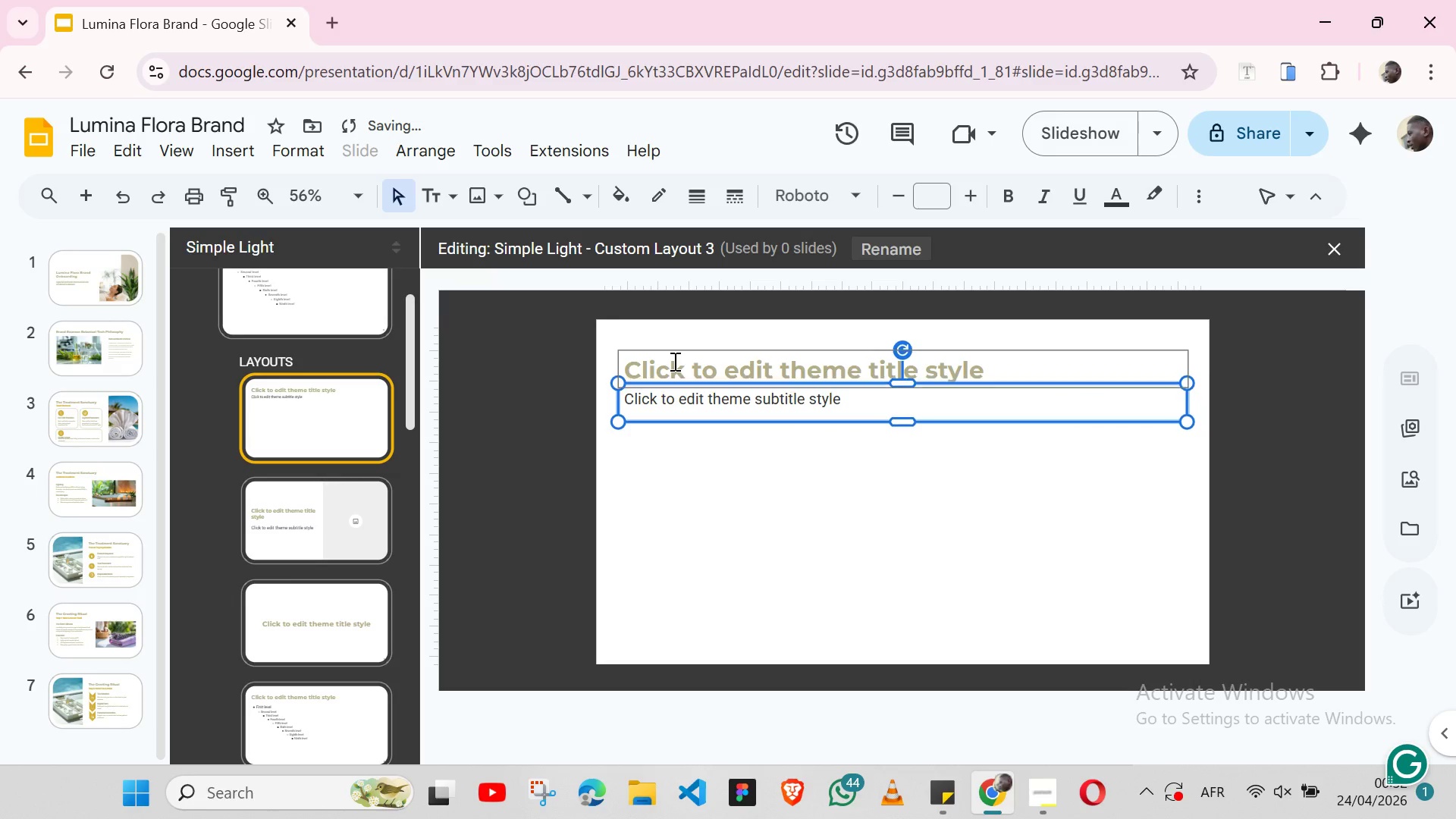 
key(ArrowDown)
 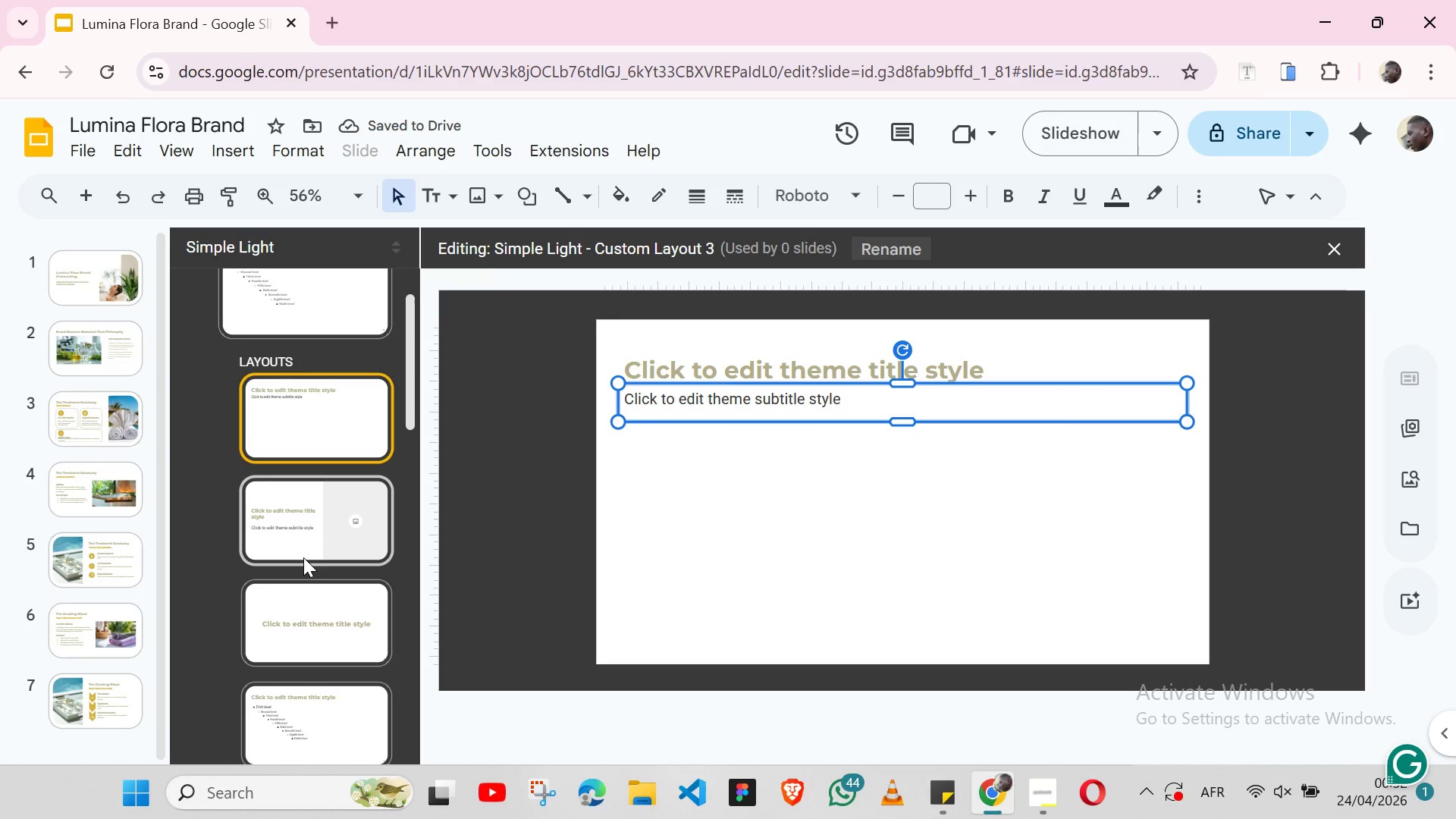 
mouse_move([321, 625])
 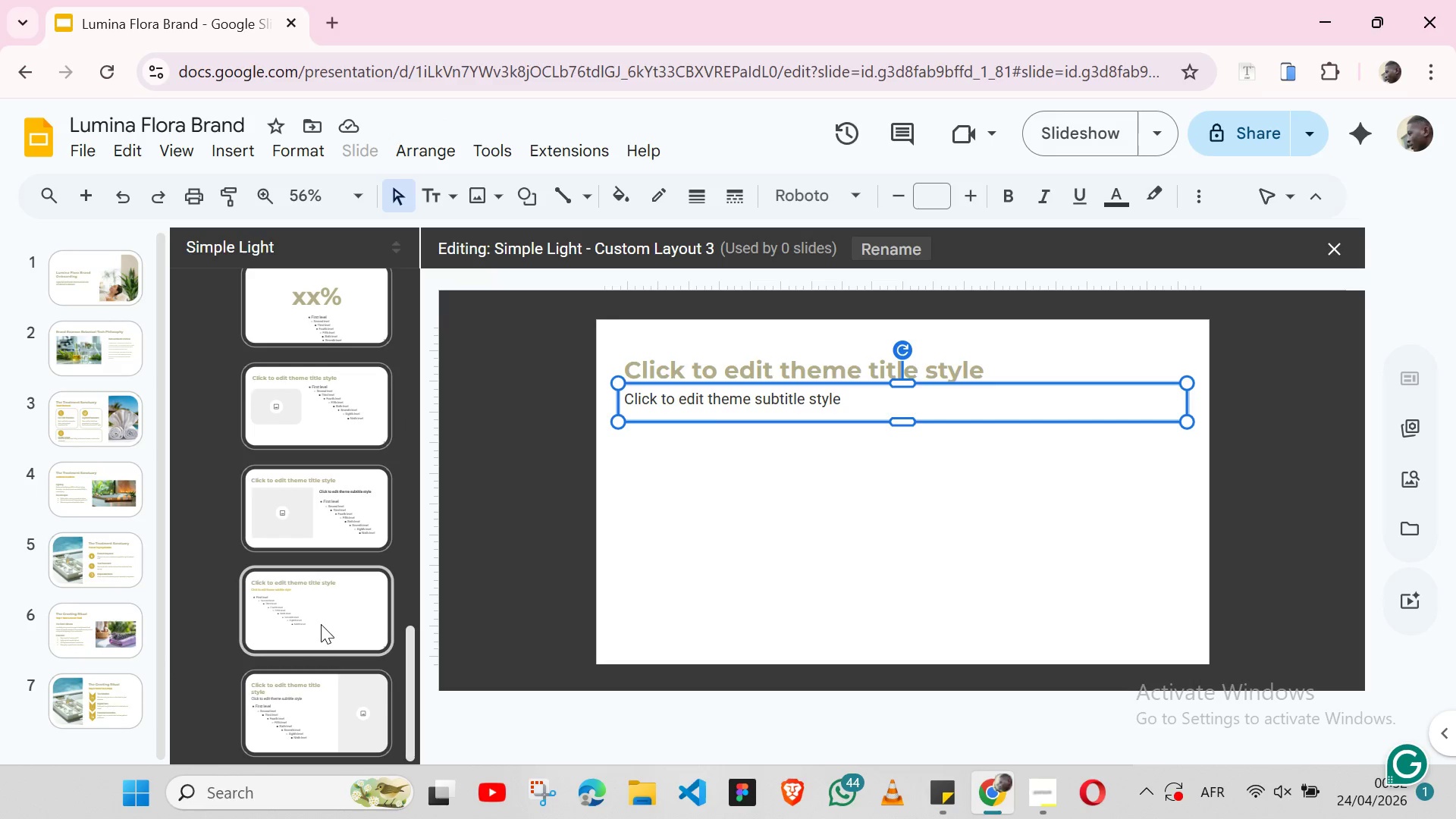 
left_click([321, 624])
 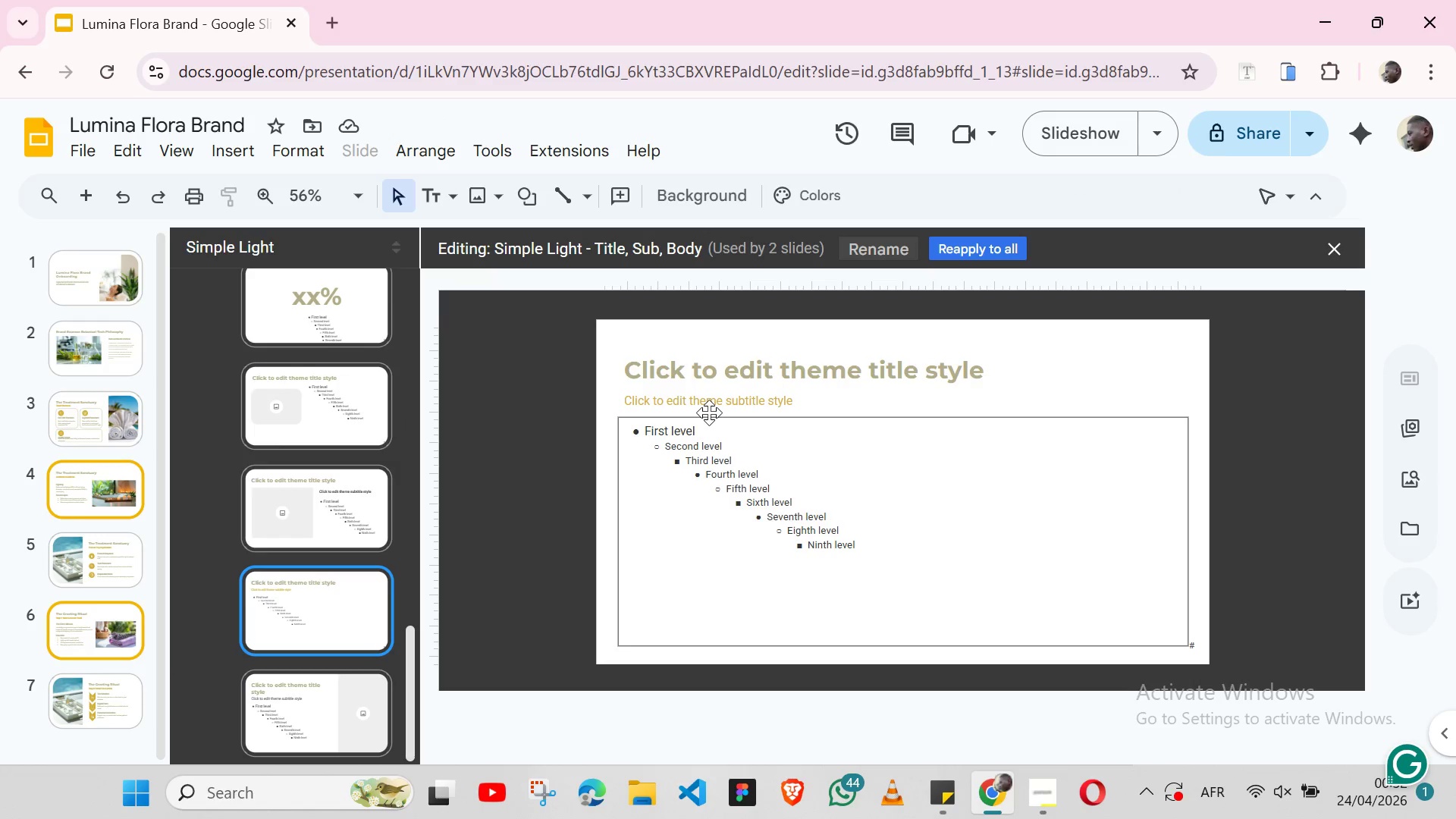 
wait(9.48)
 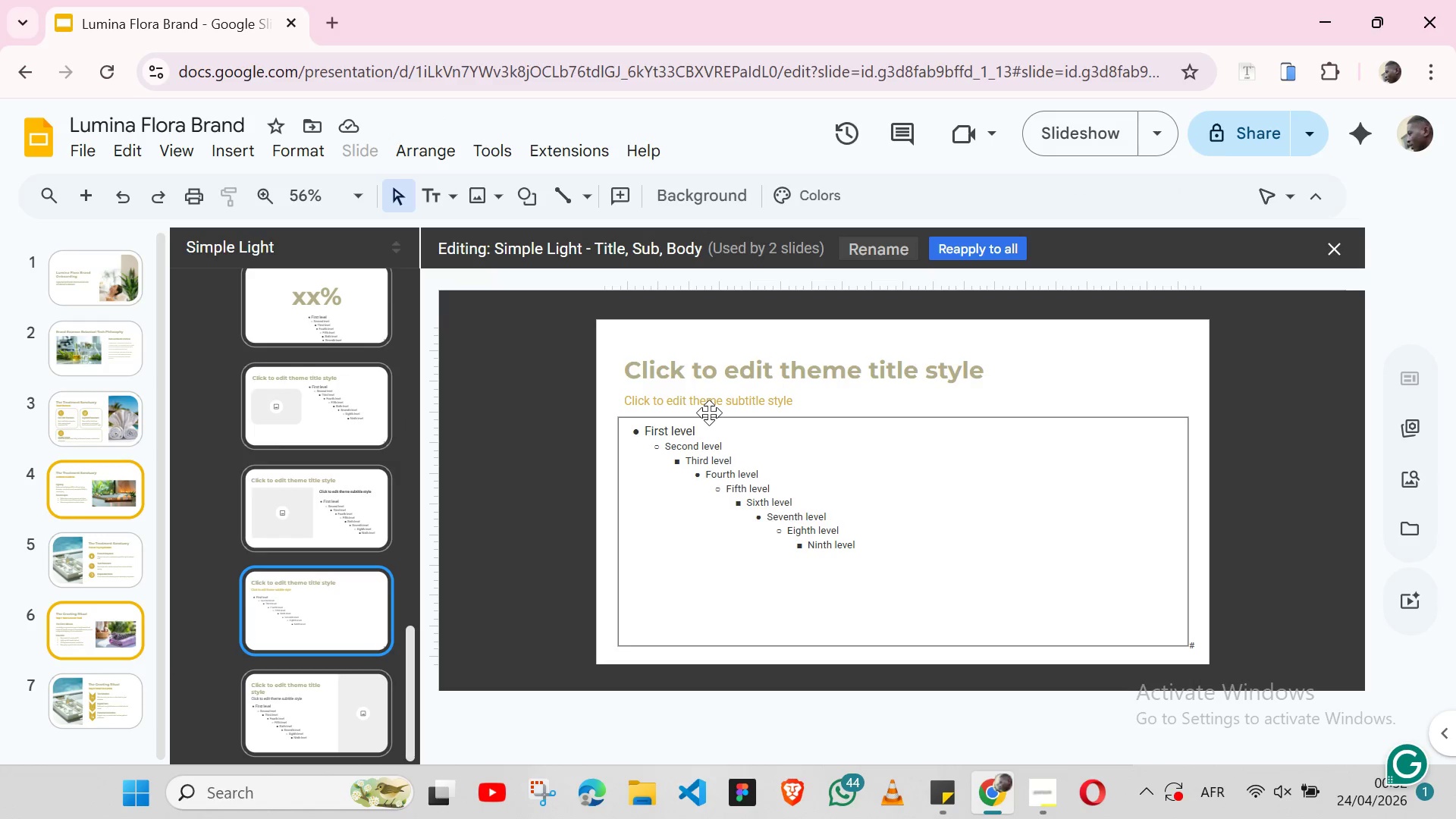 
left_click([627, 411])
 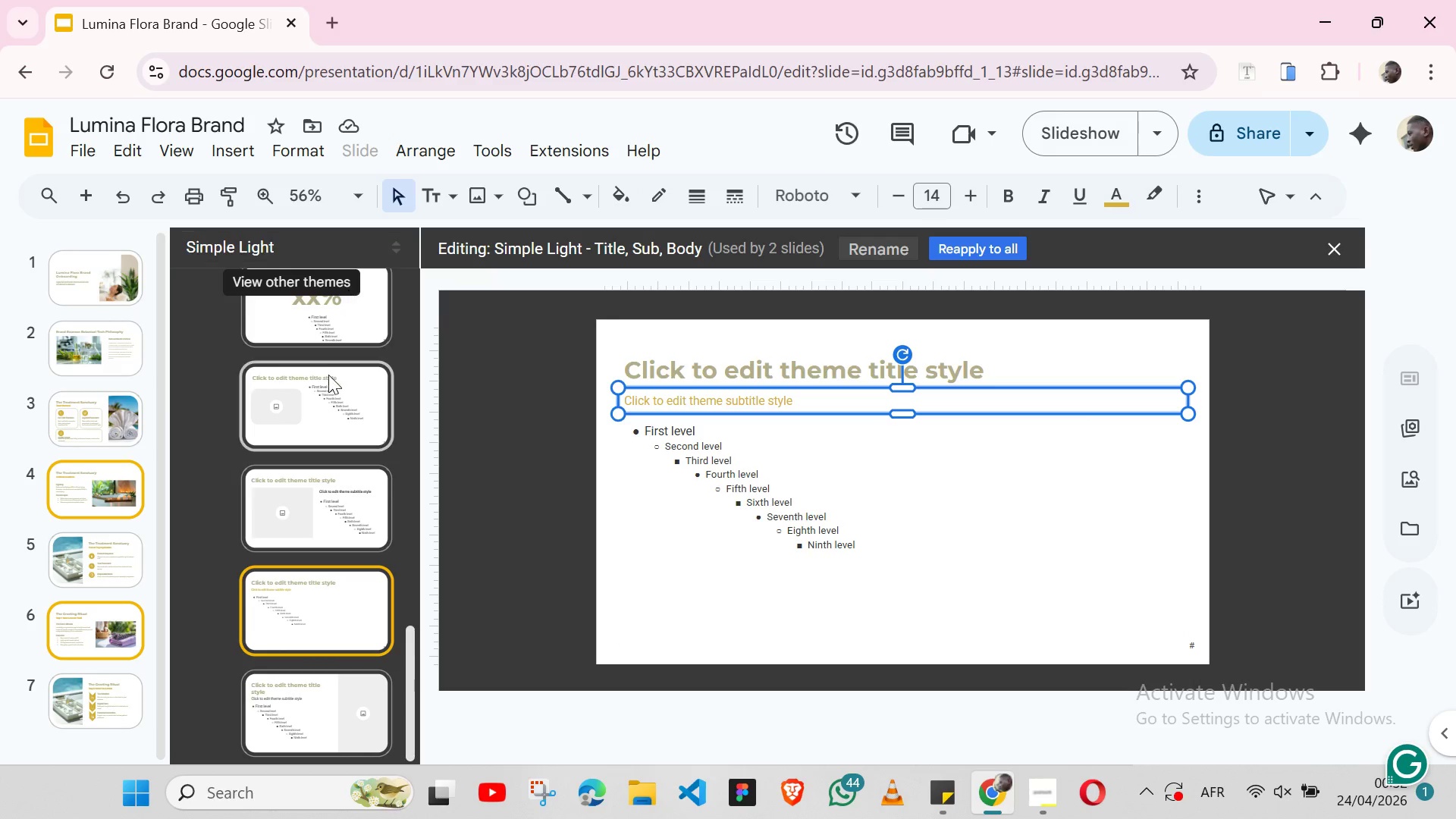 
wait(5.05)
 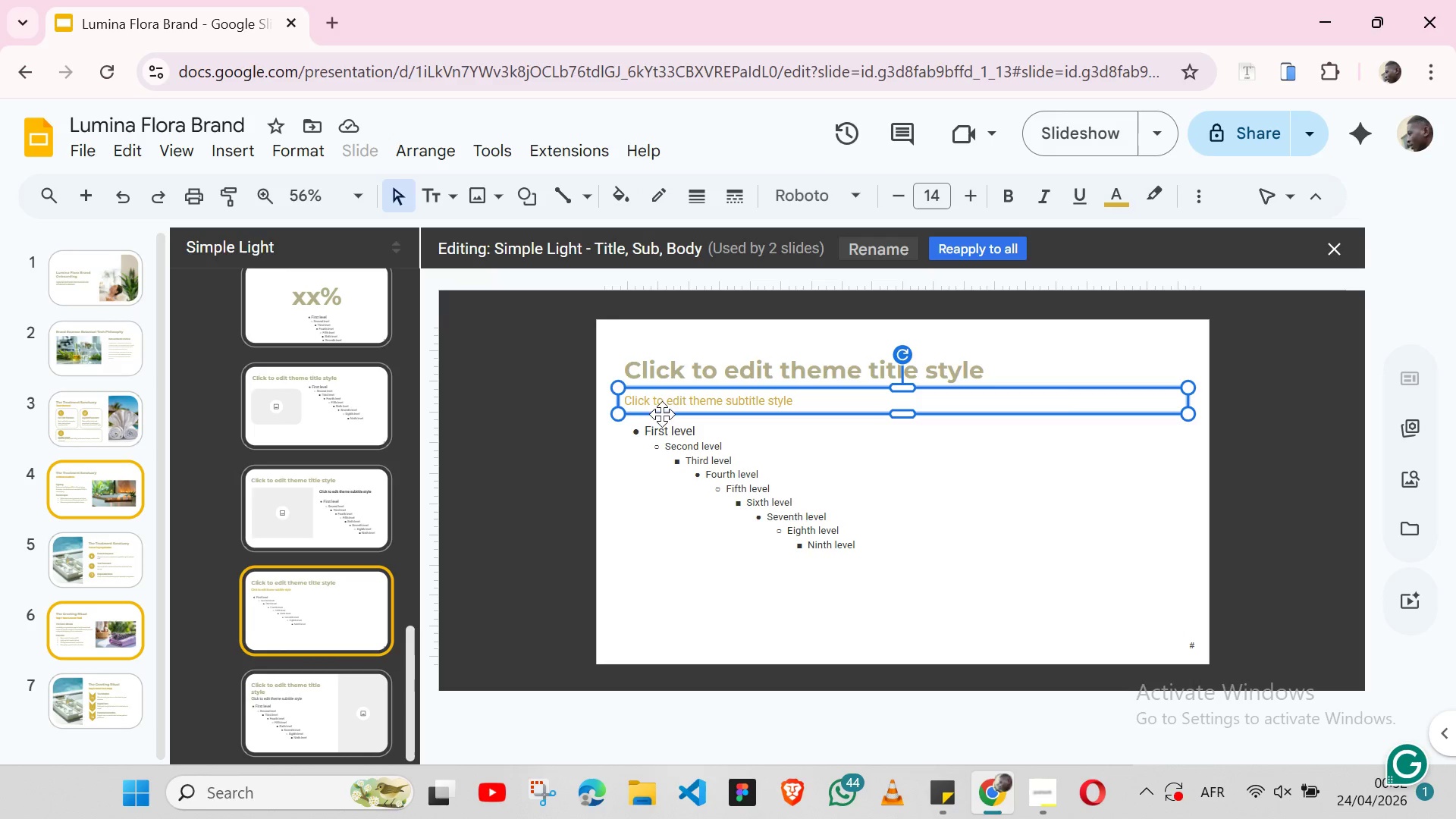 
mouse_move([328, 473])
 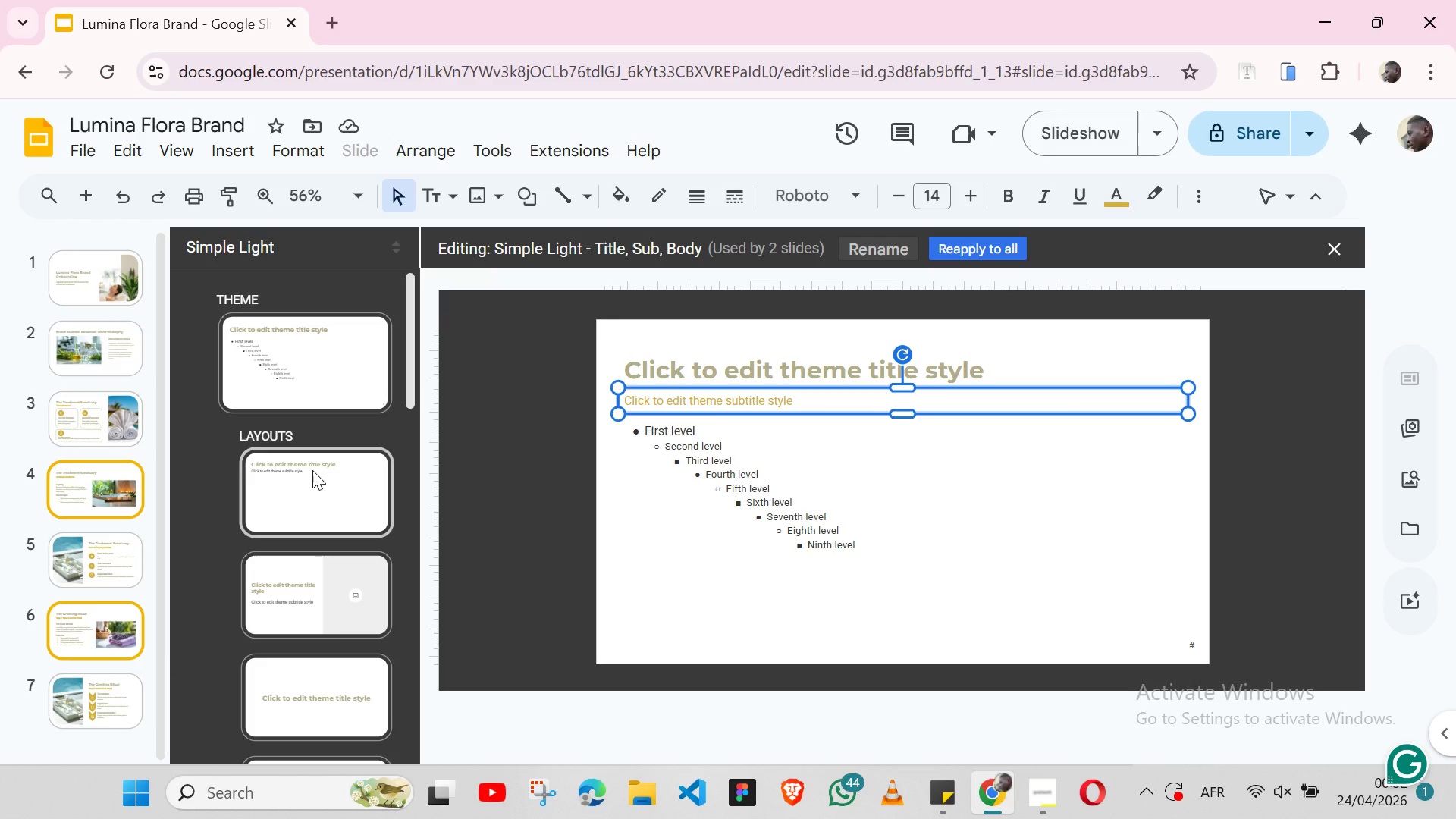 
left_click([312, 470])
 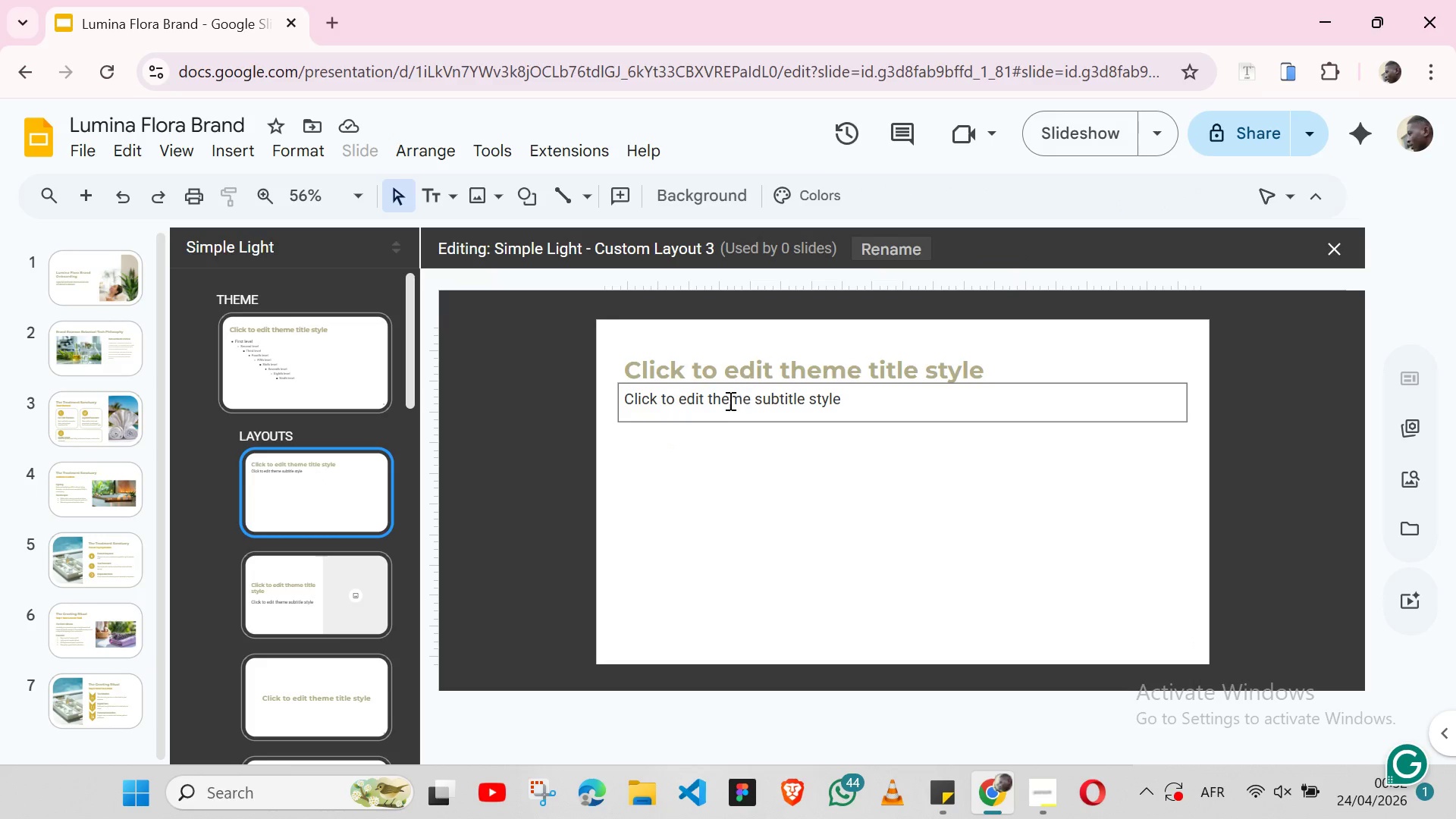 
double_click([729, 400])
 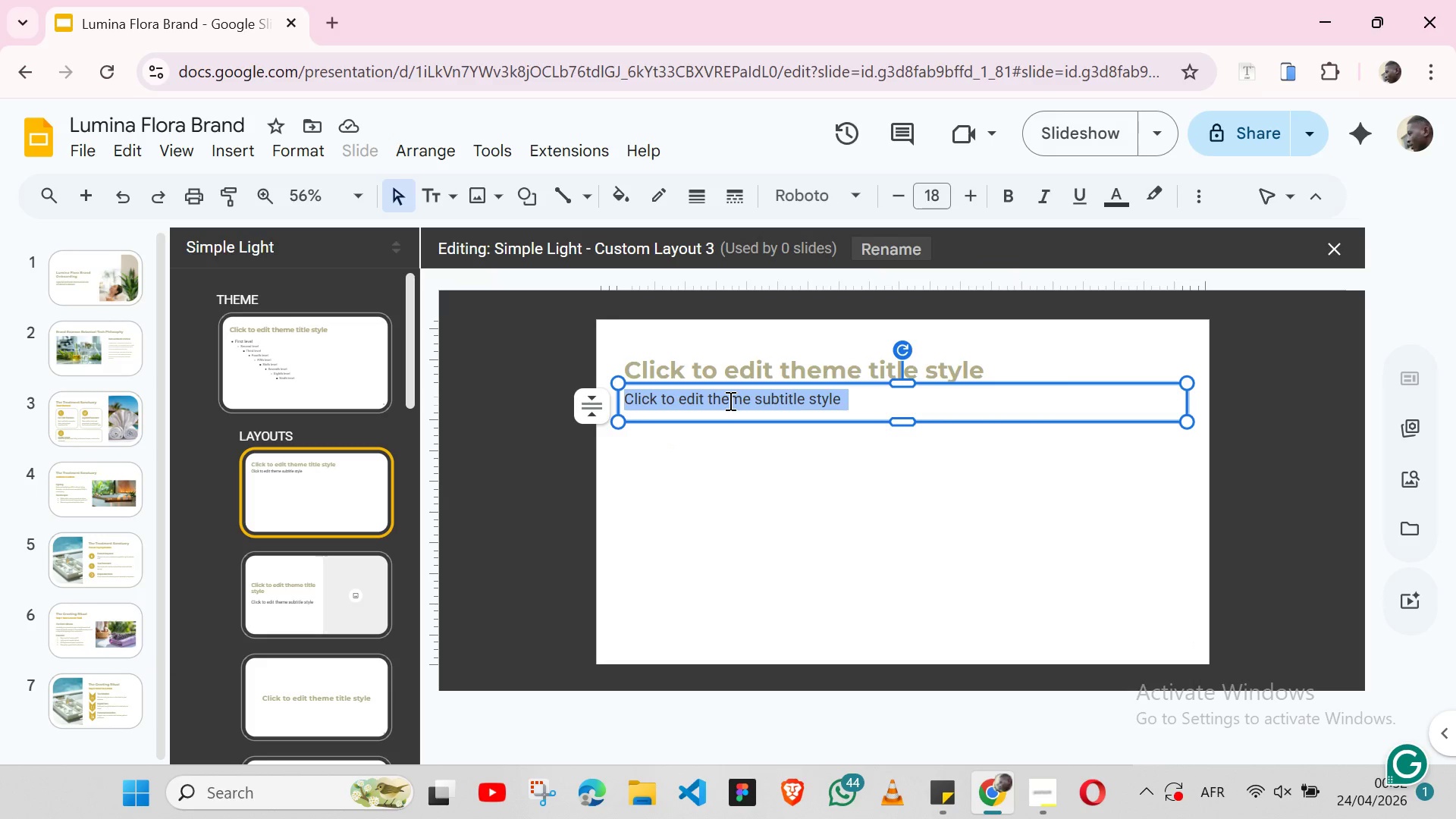 
triple_click([729, 400])
 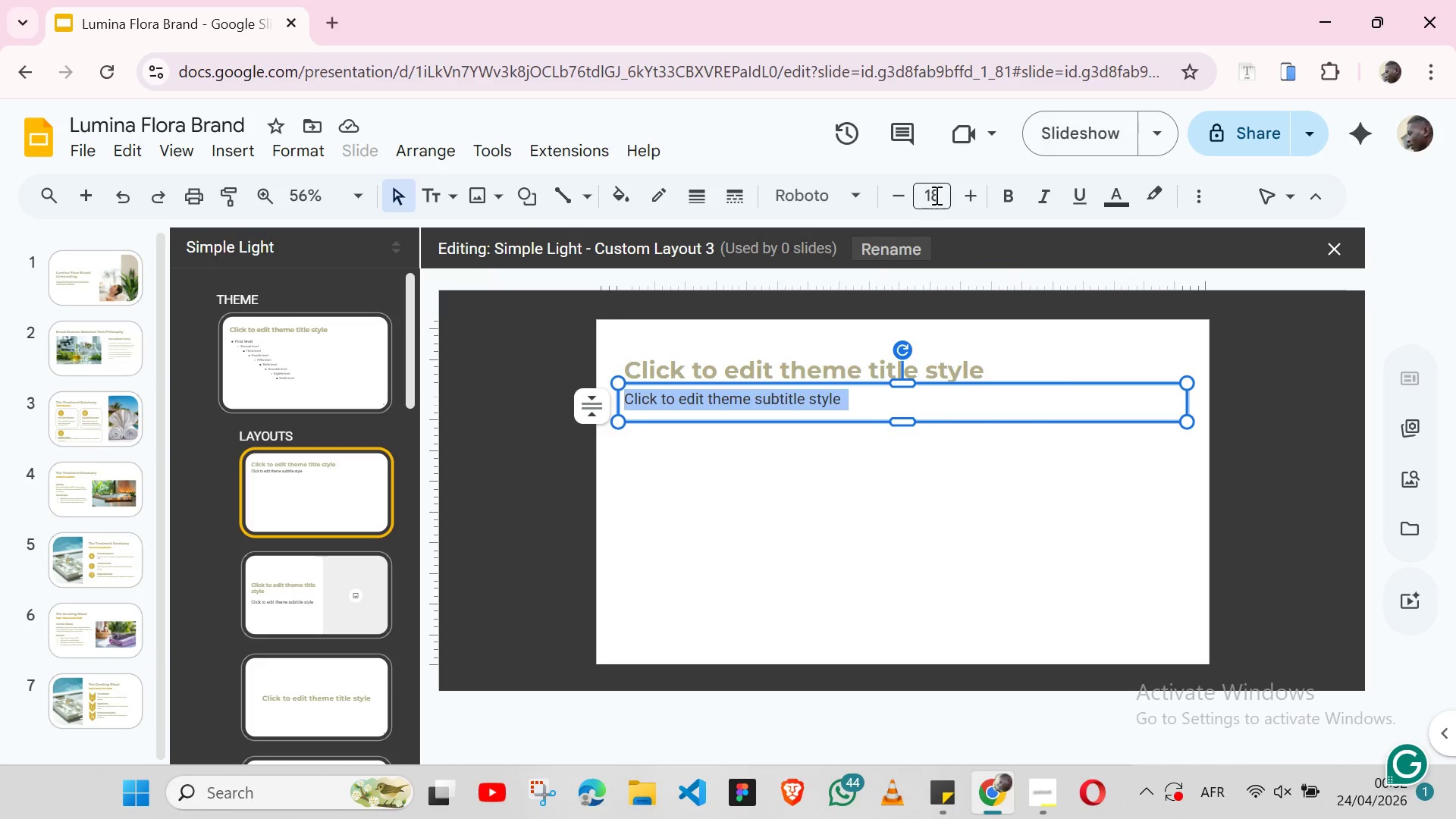 
left_click([935, 196])
 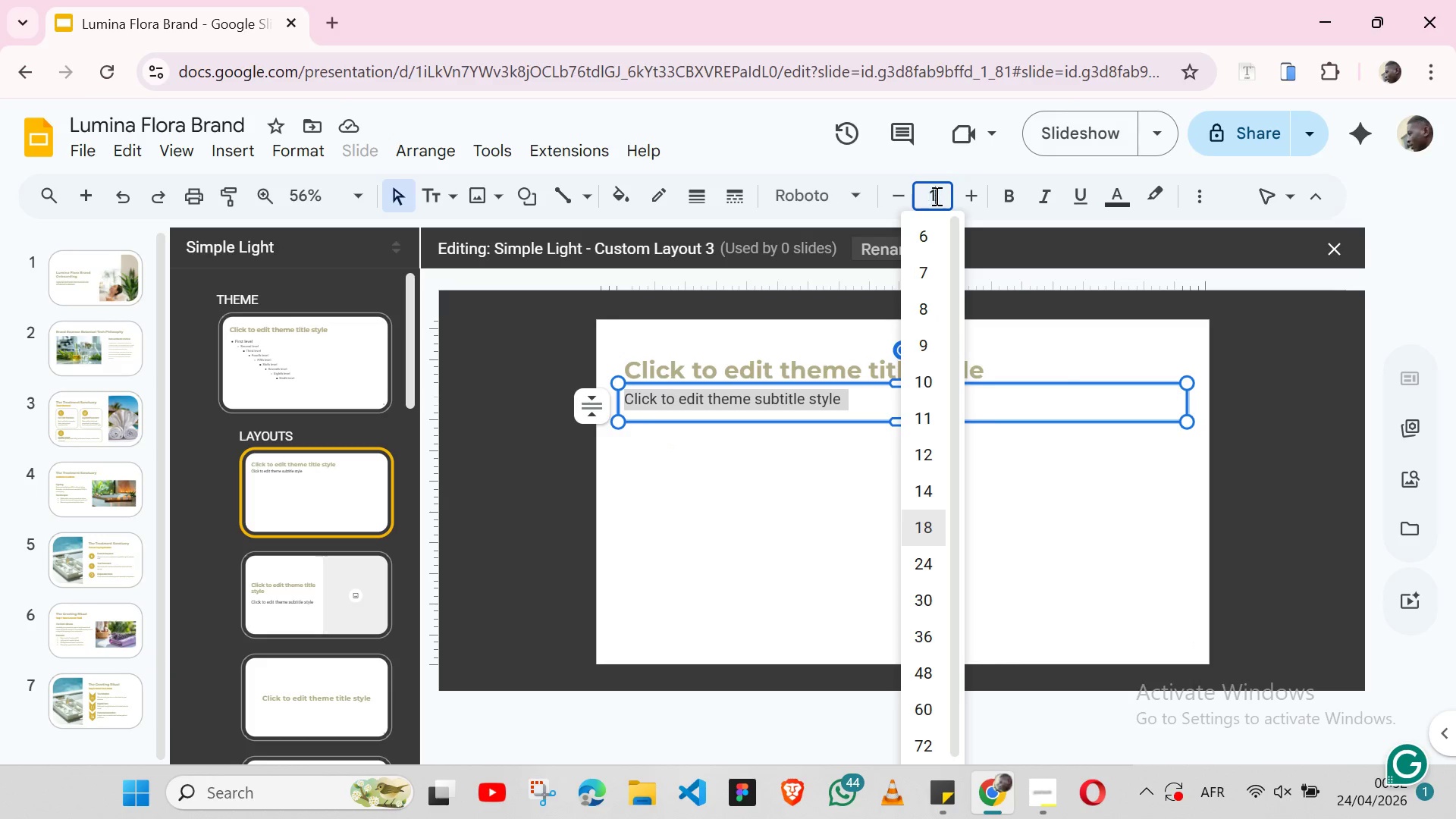 
type(14)
 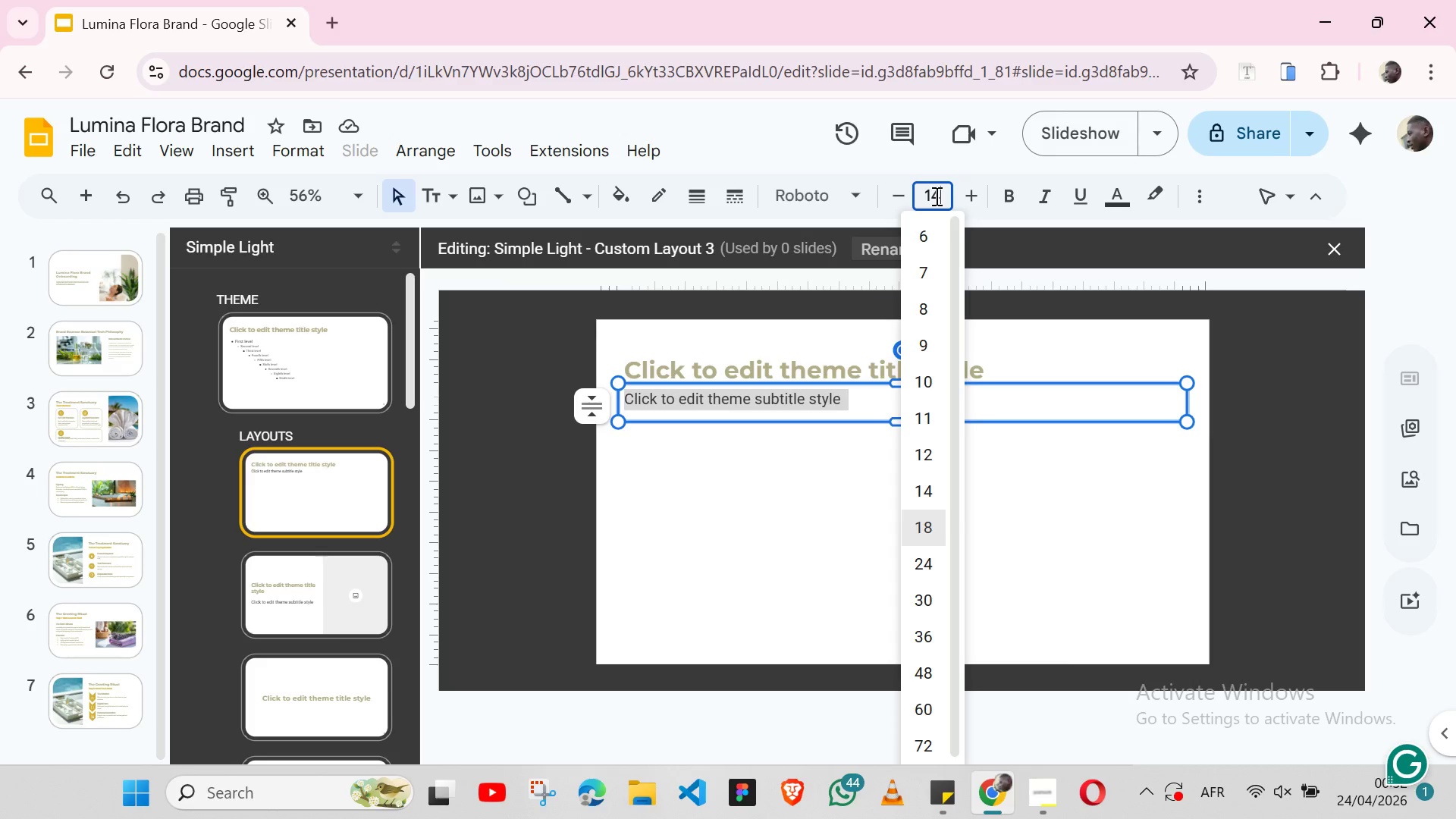 
key(Enter)
 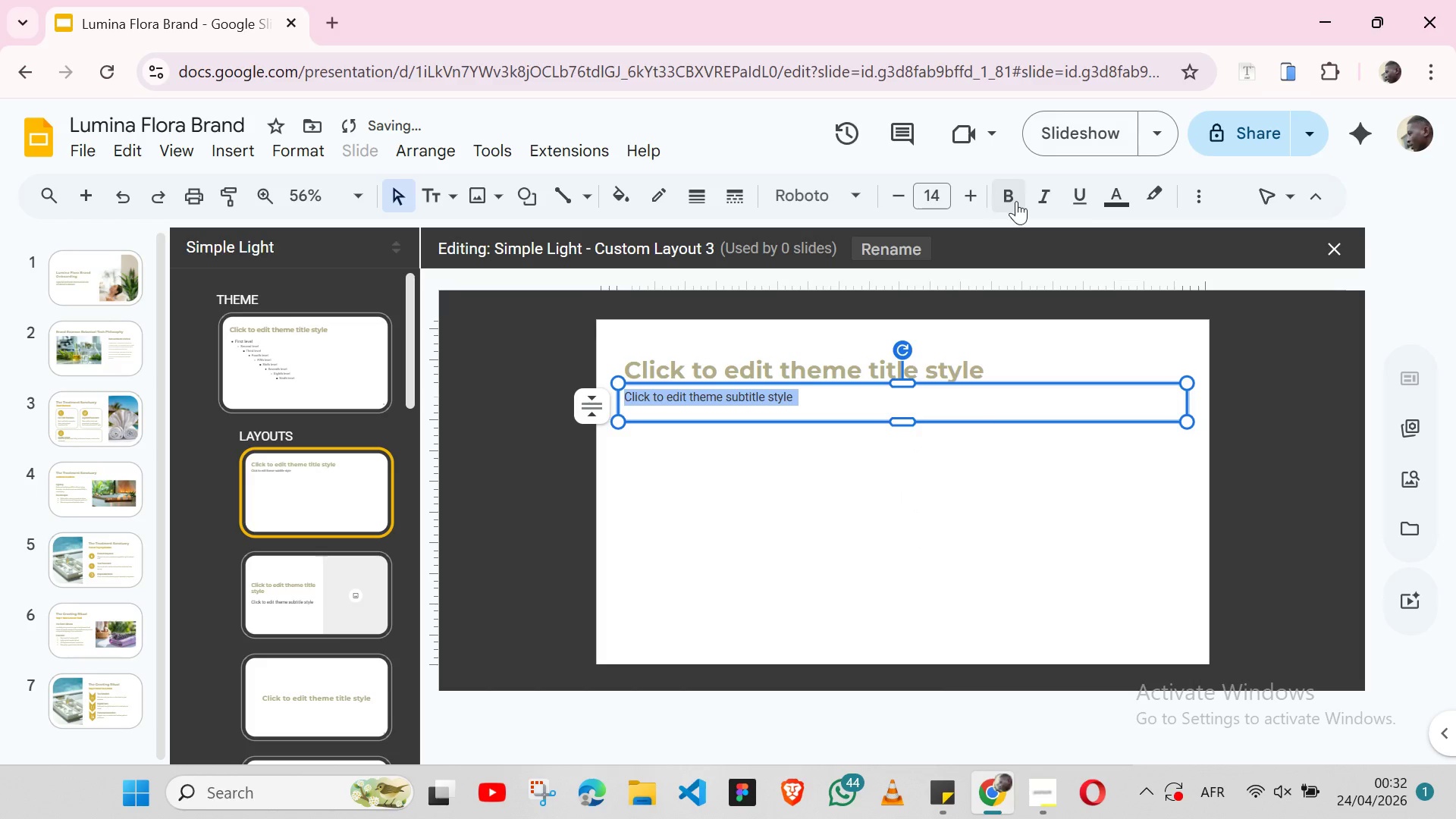 
left_click([1016, 202])
 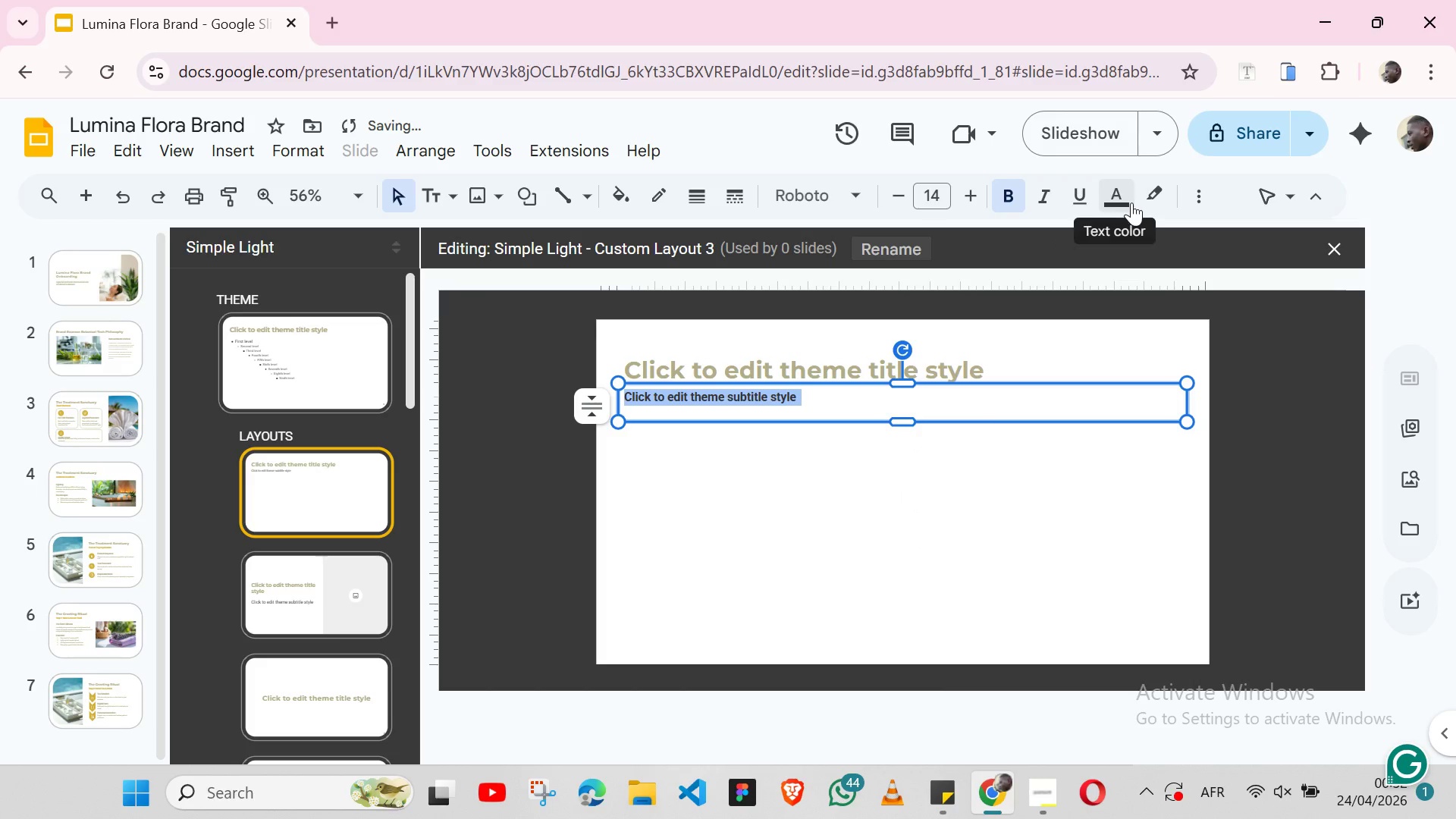 
left_click([1131, 202])
 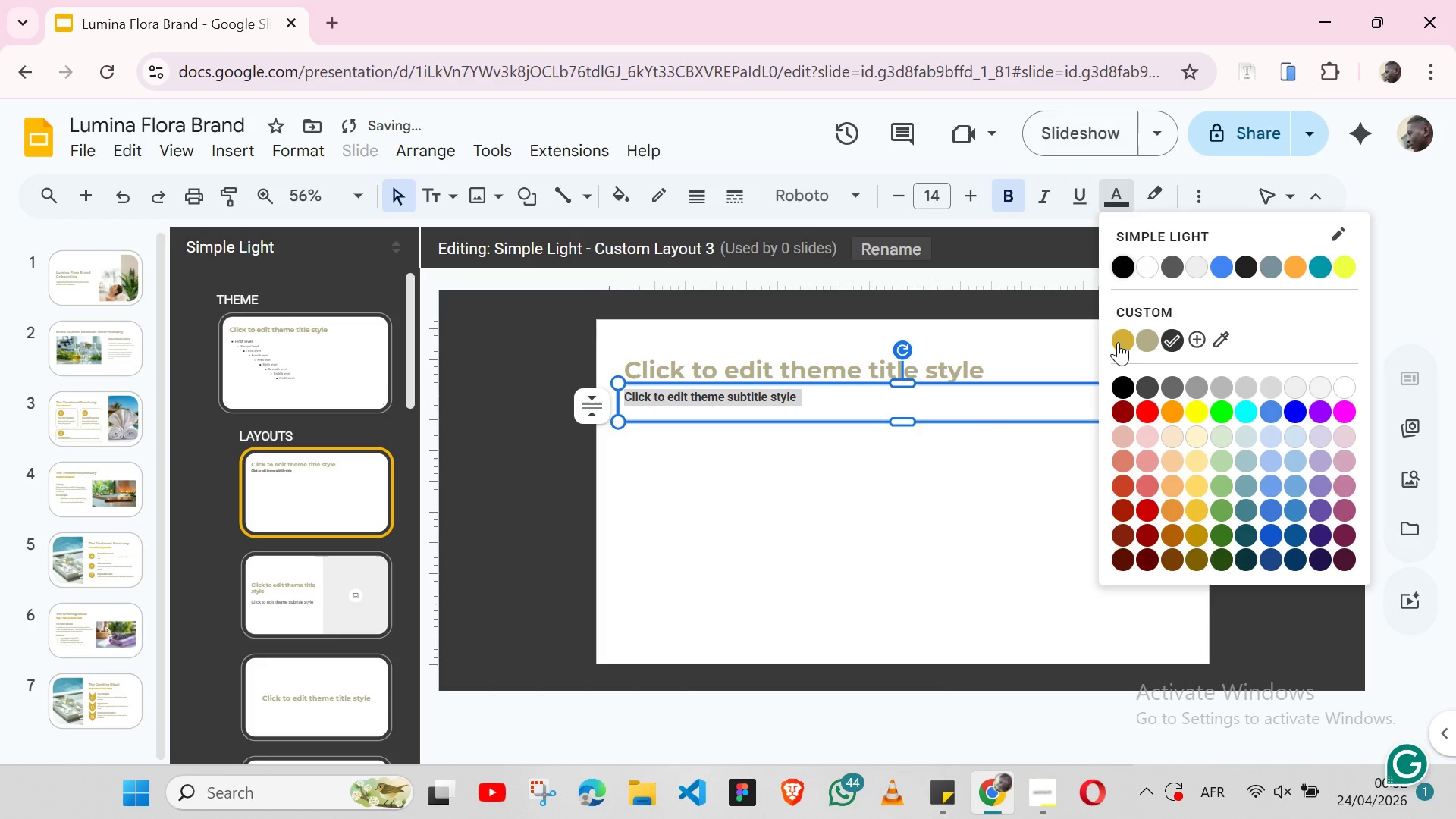 
left_click([1118, 342])
 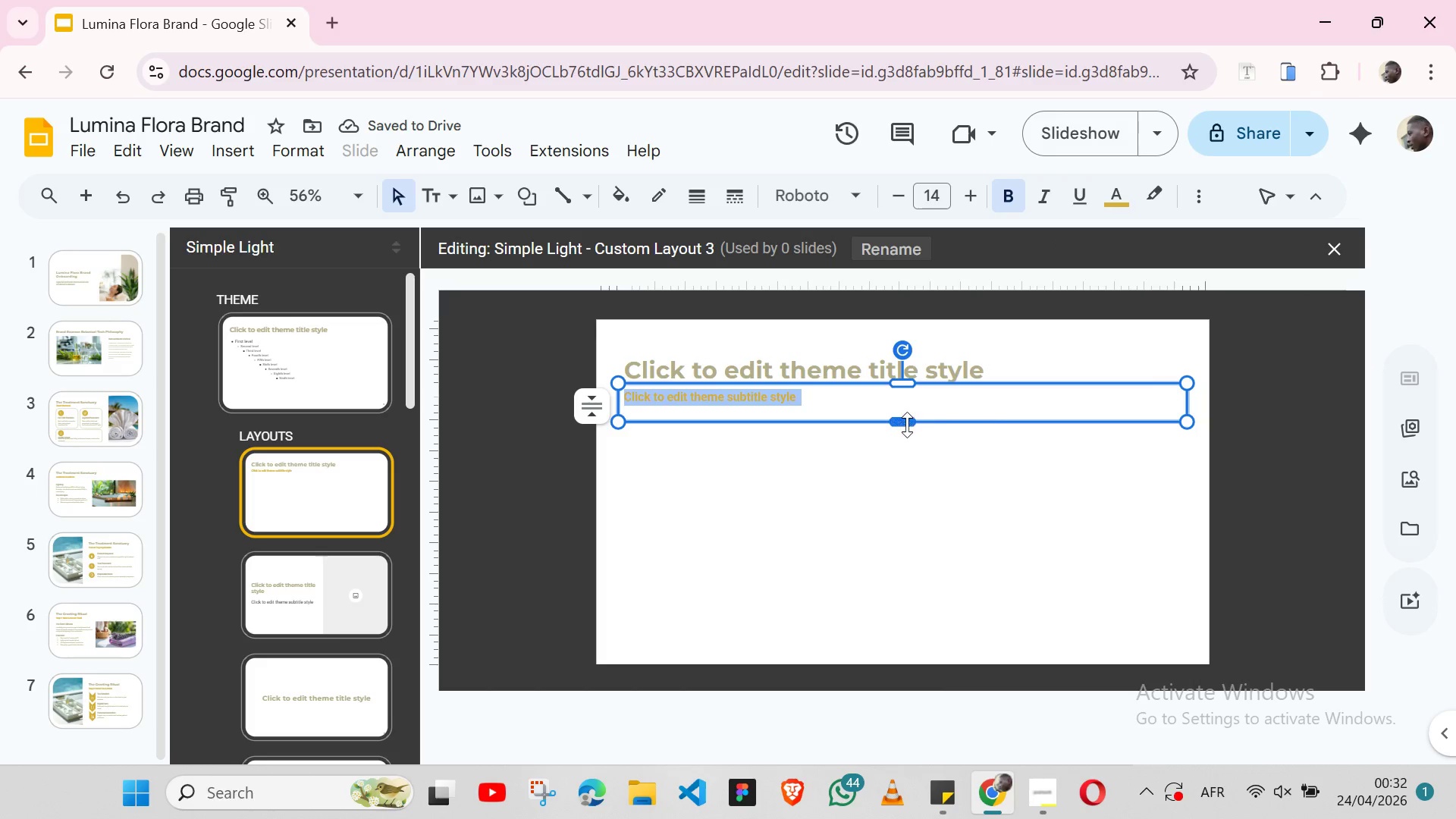 
left_click([837, 447])
 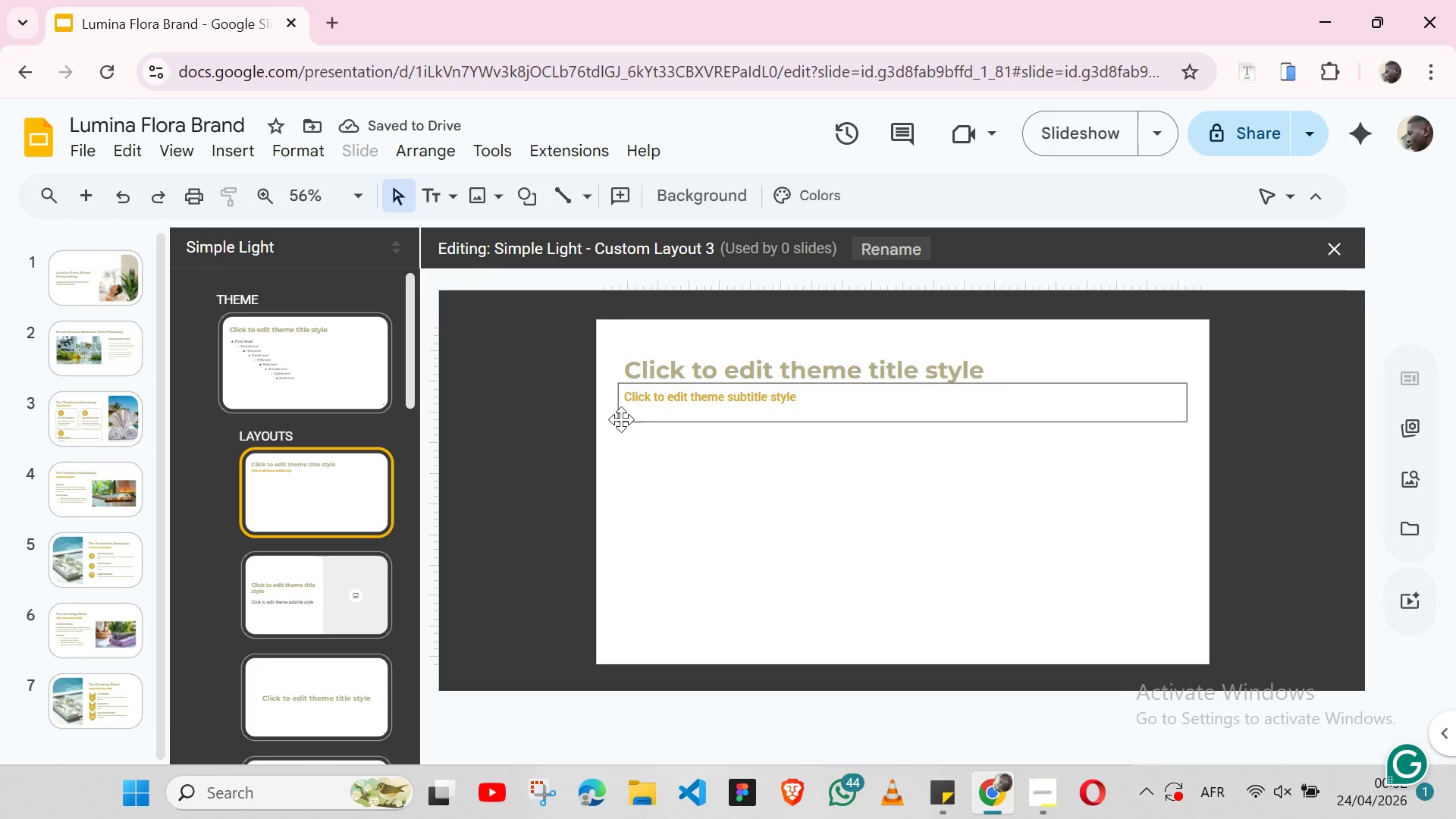 
left_click([621, 419])
 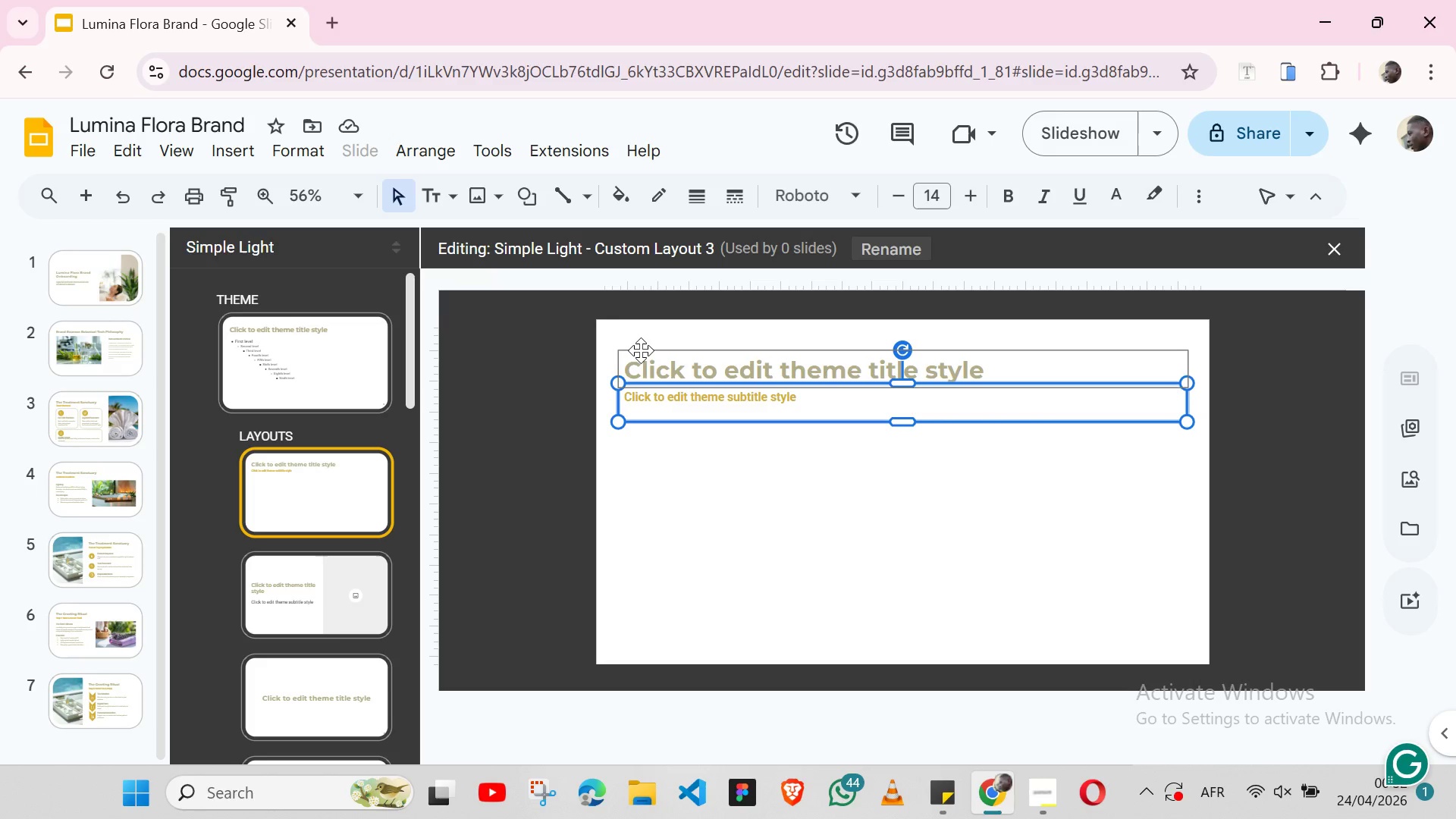 
key(ArrowDown)
 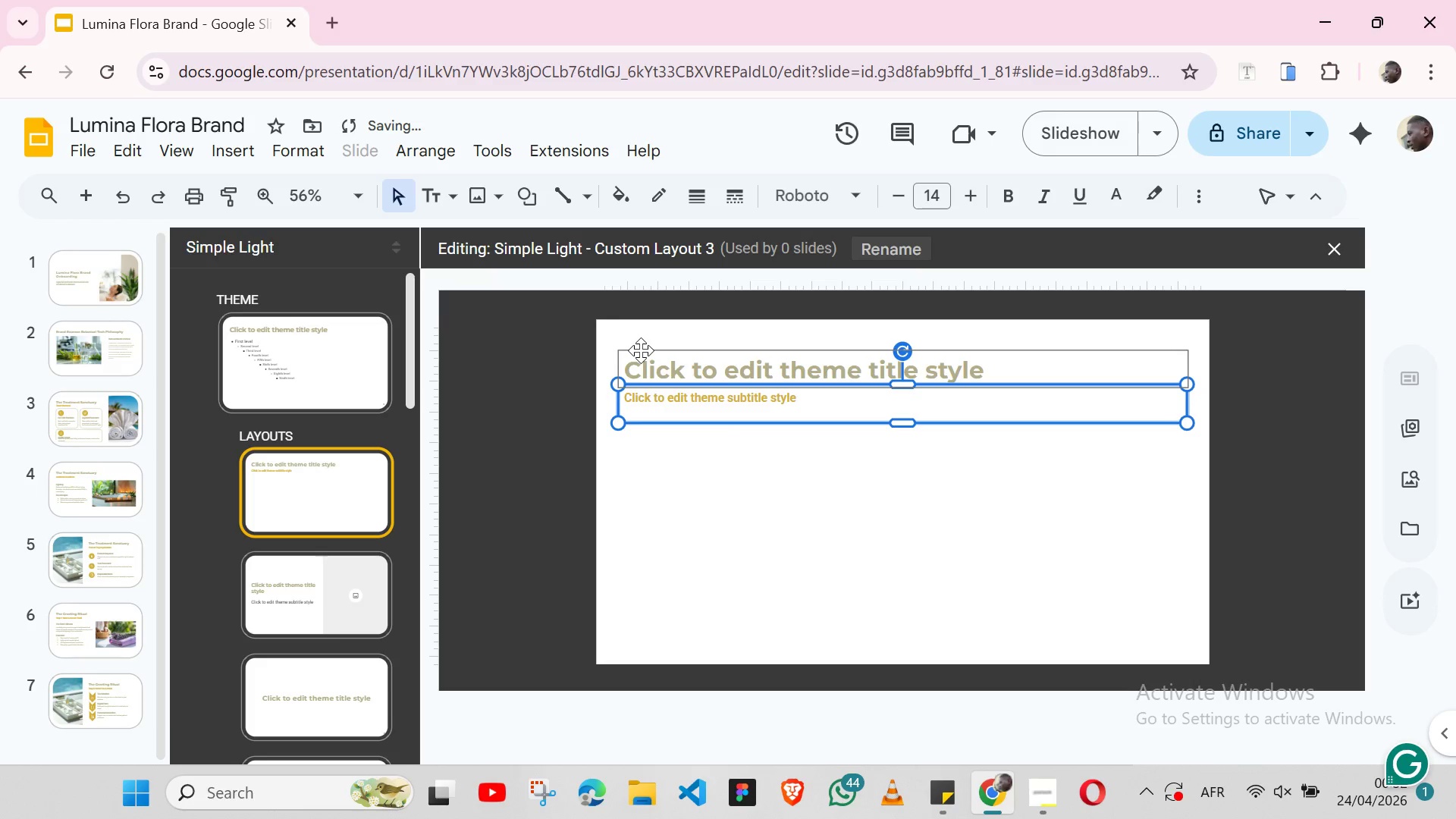 
key(ArrowDown)
 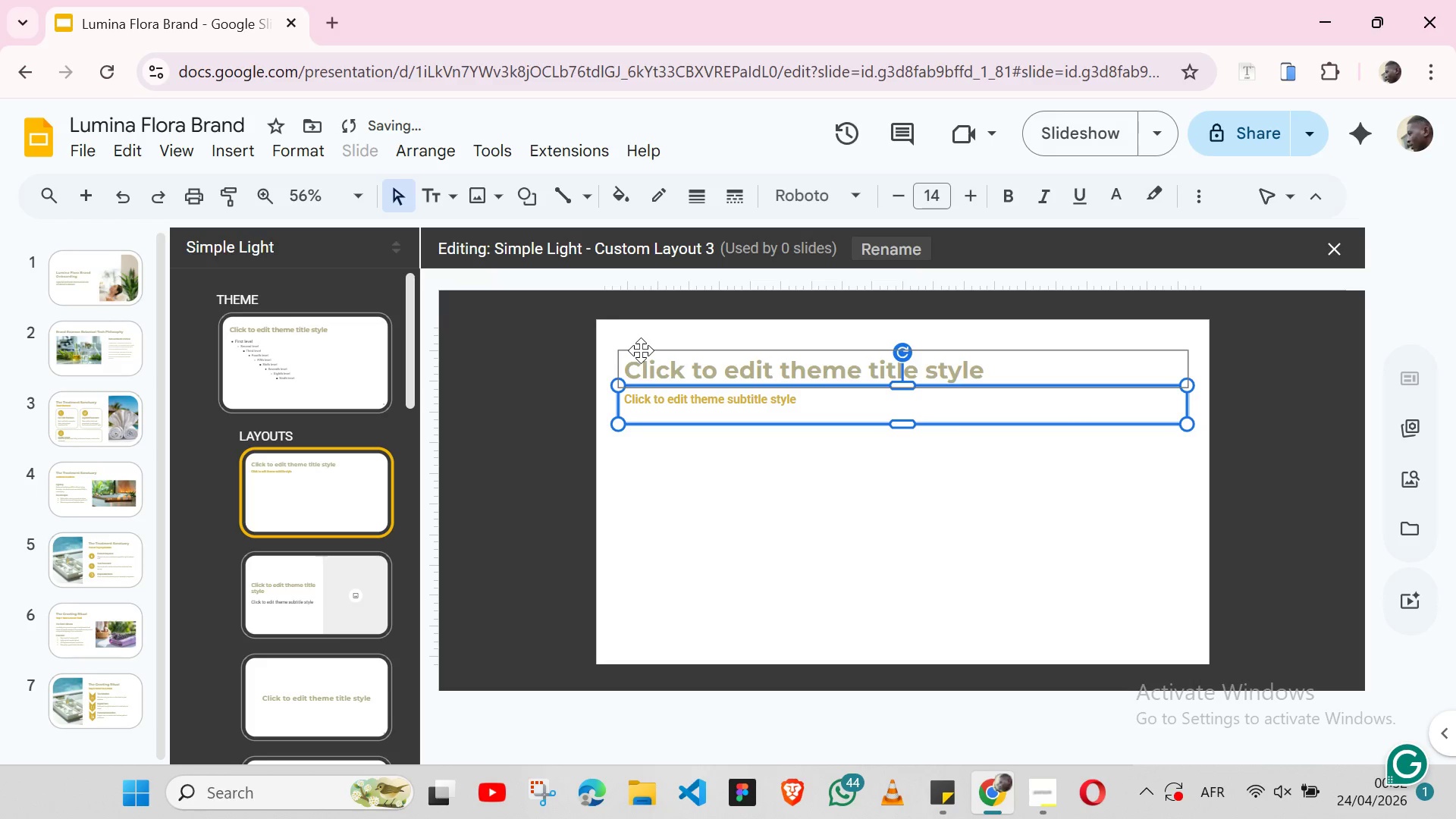 
key(ArrowDown)
 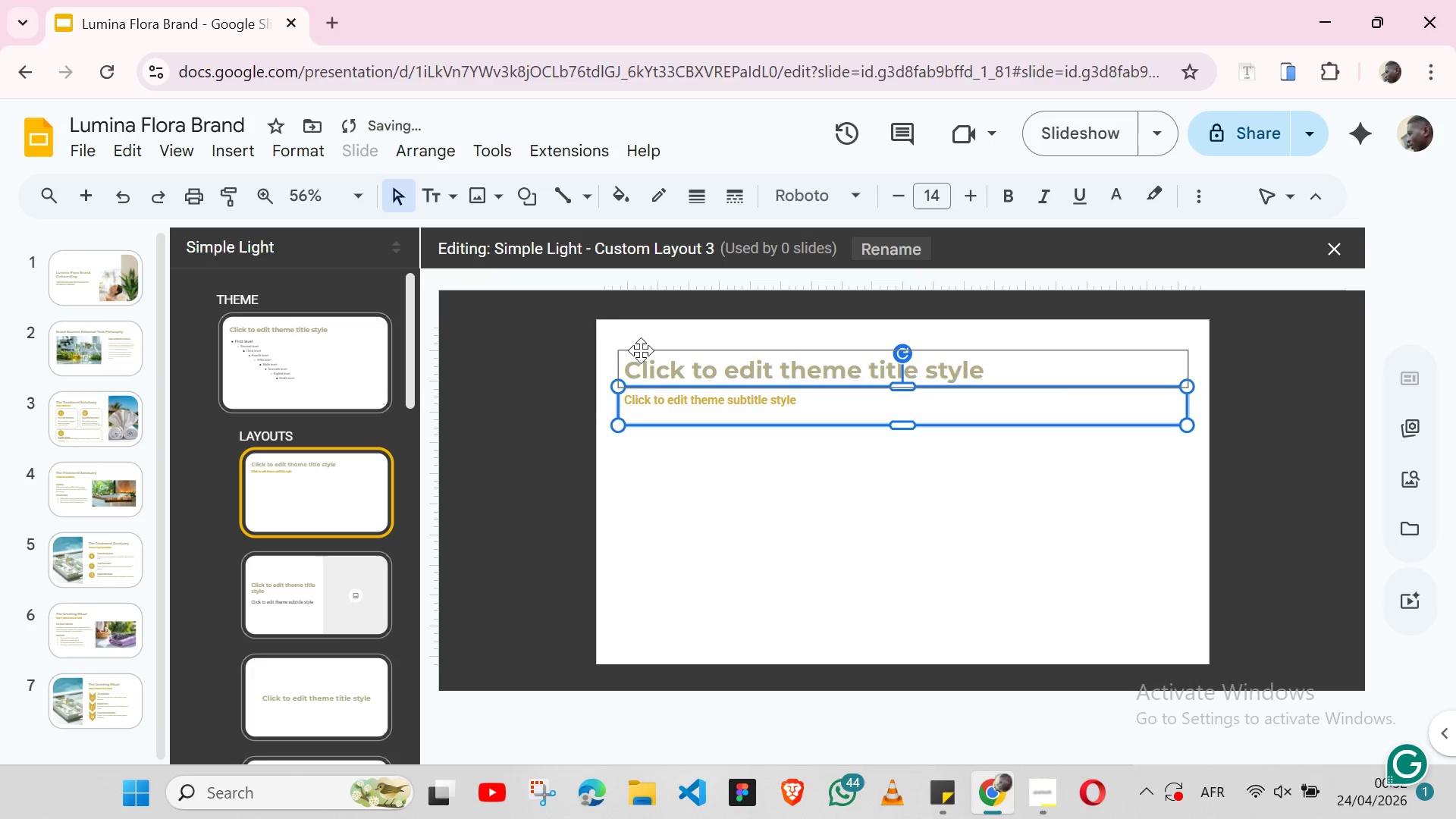 
key(ArrowDown)
 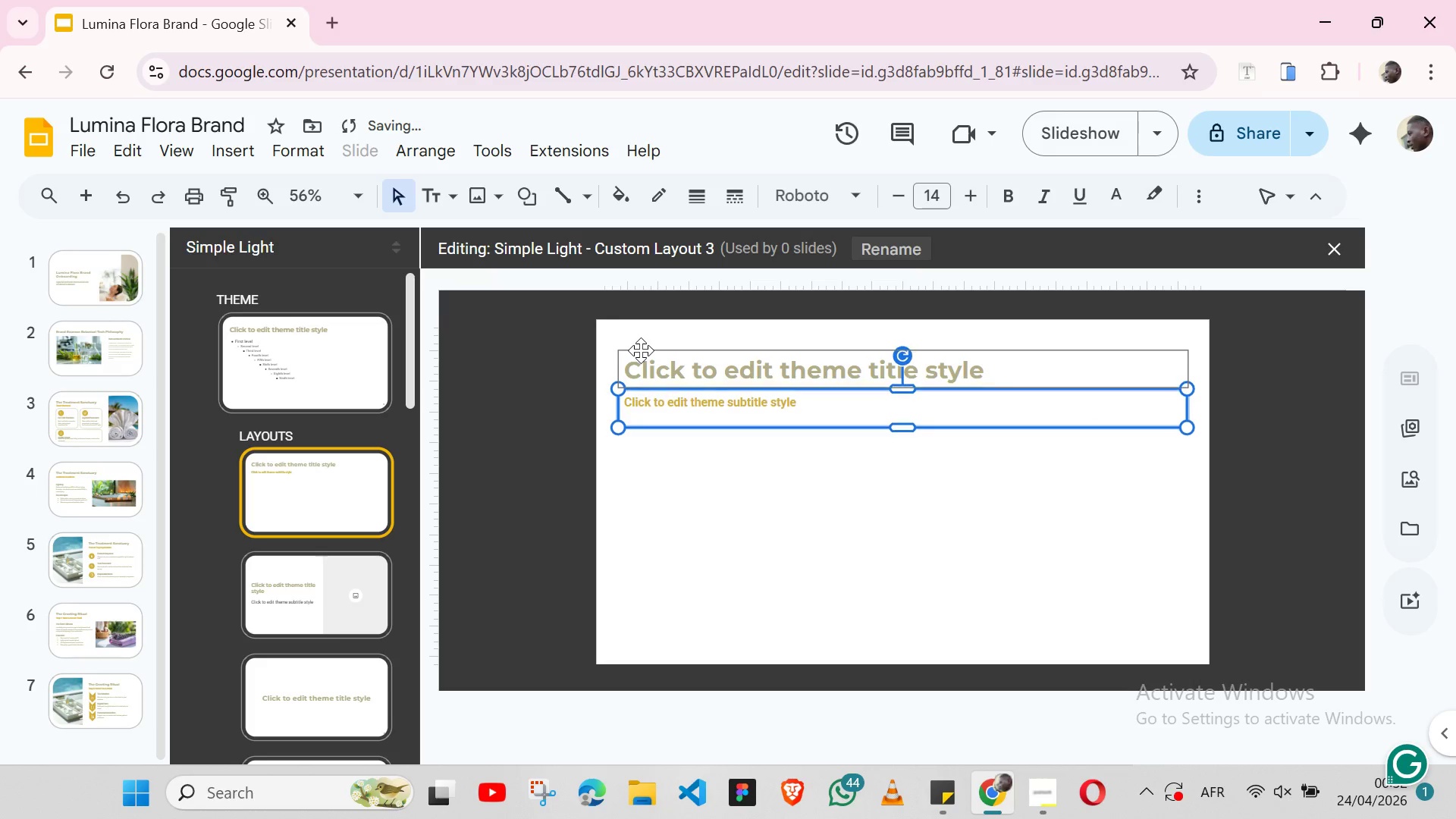 
key(ArrowDown)
 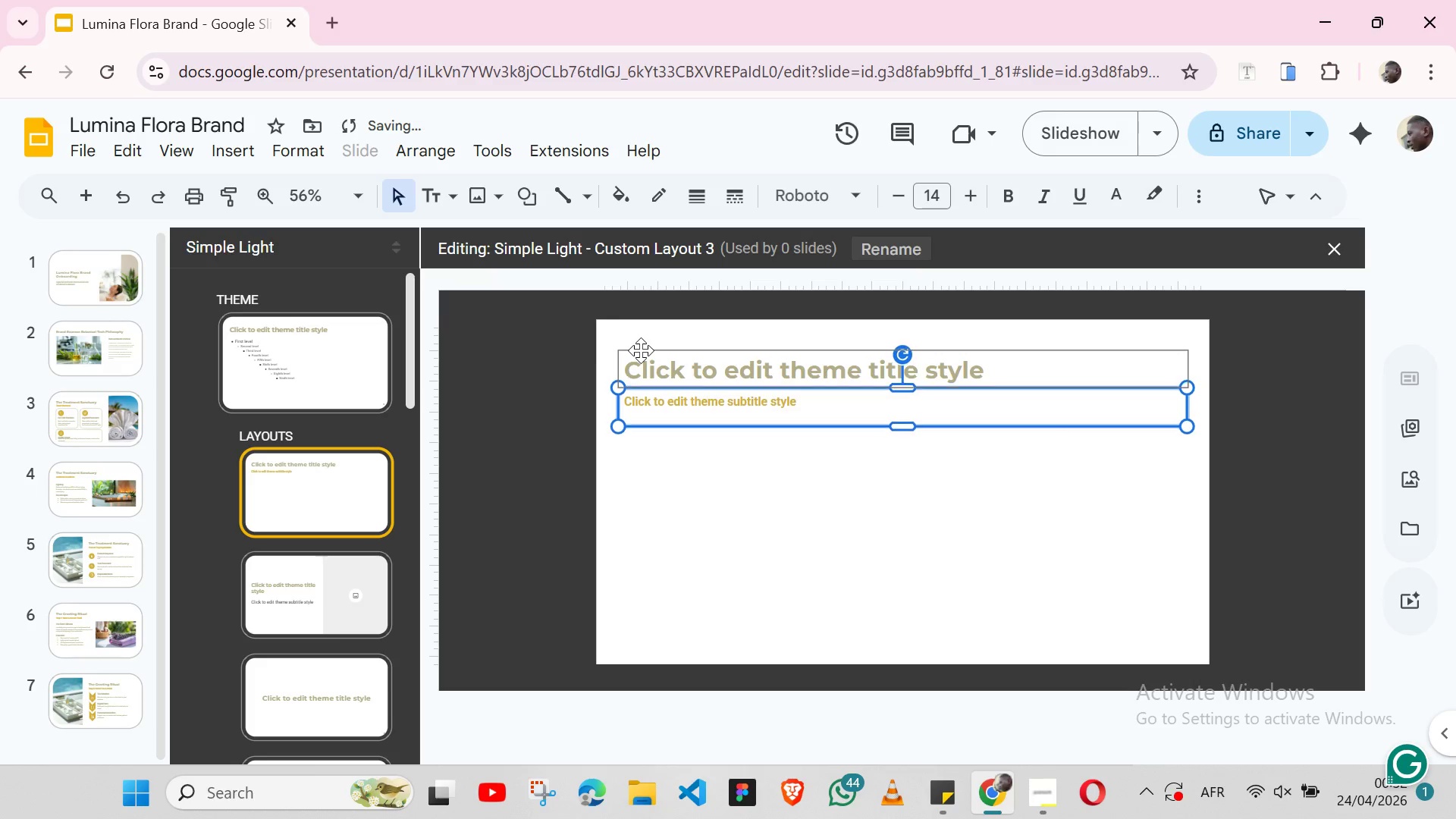 
key(ArrowUp)
 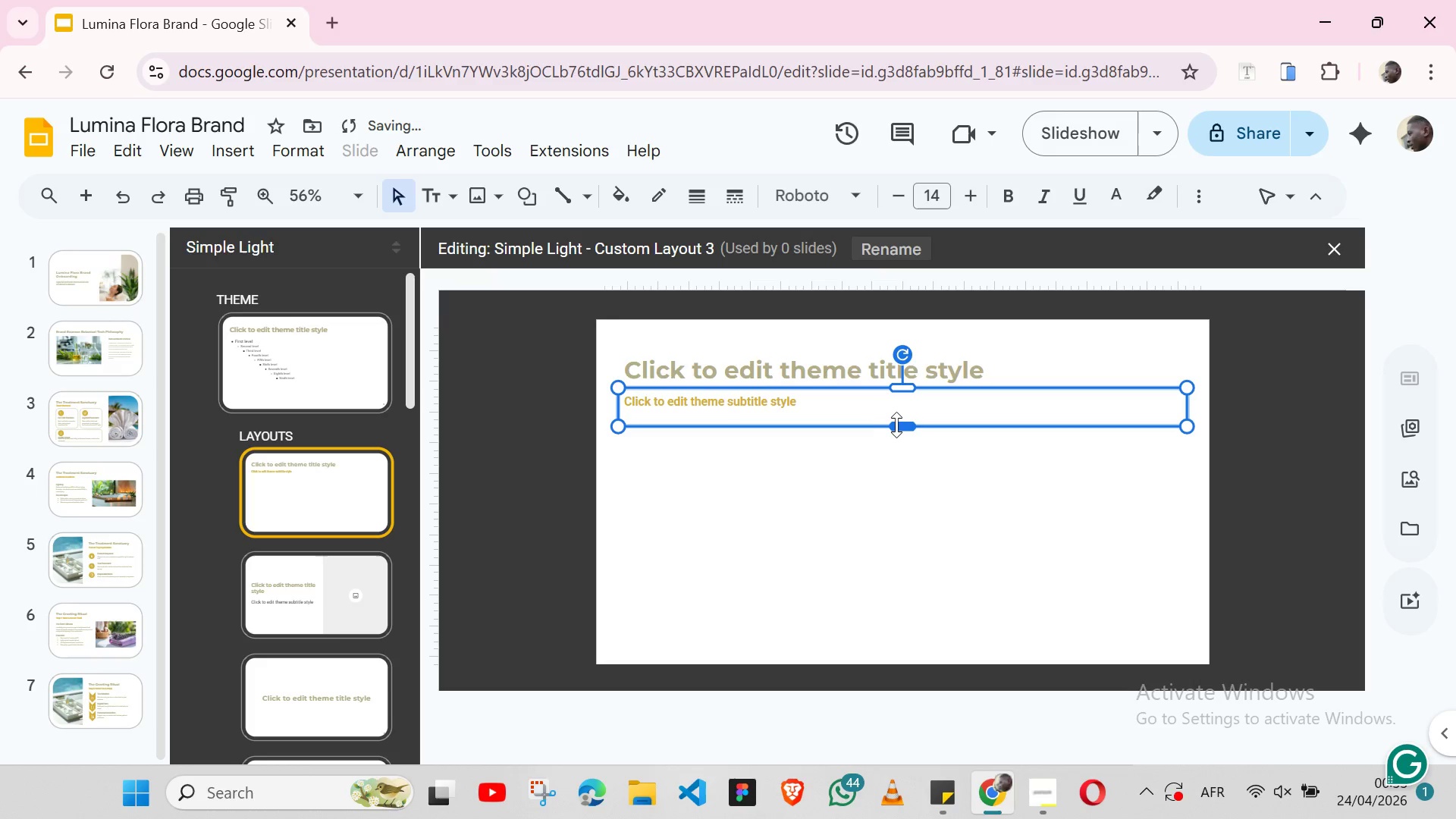 
left_click_drag(start_coordinate=[897, 424], to_coordinate=[899, 414])
 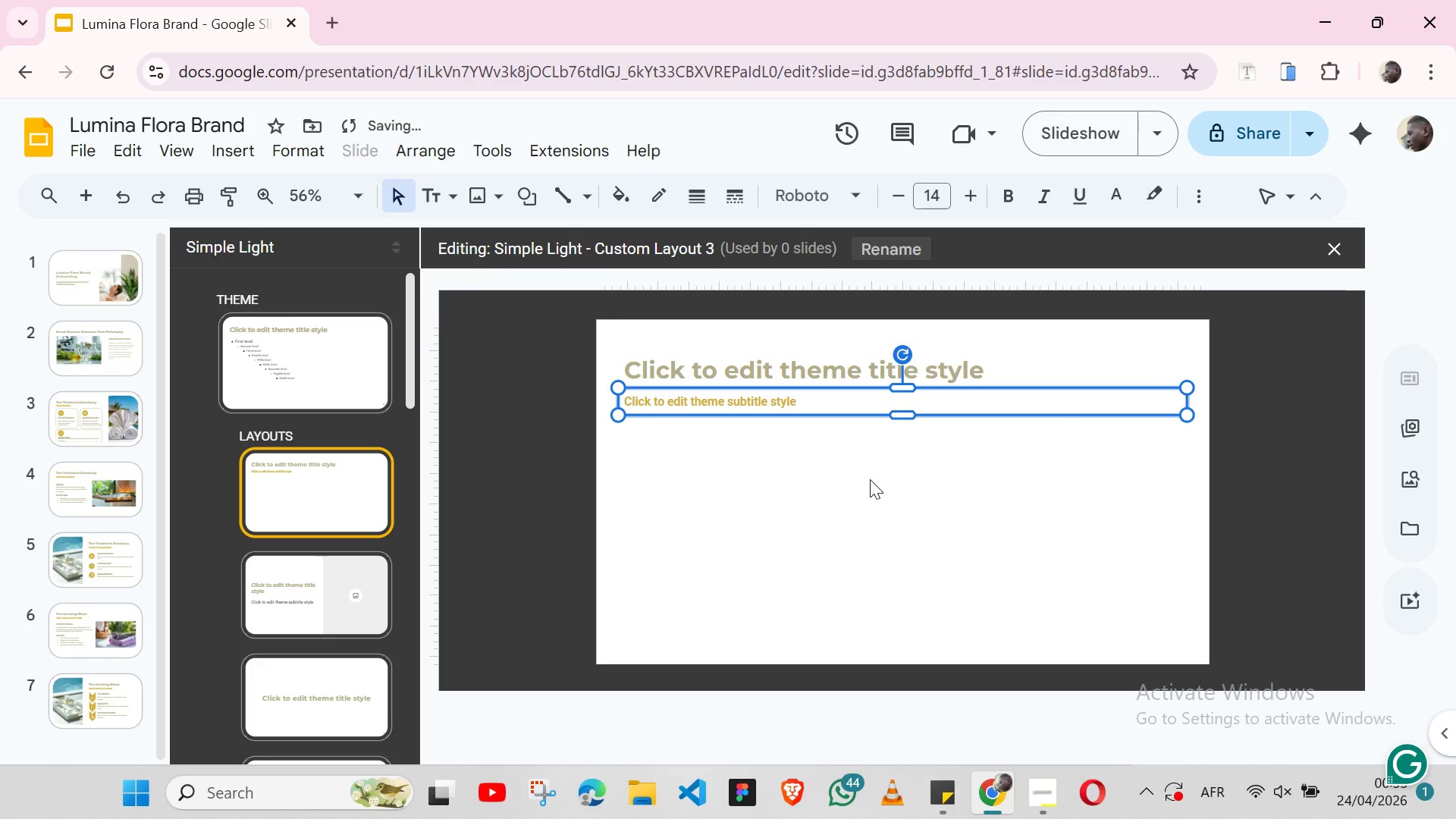 
left_click([870, 479])
 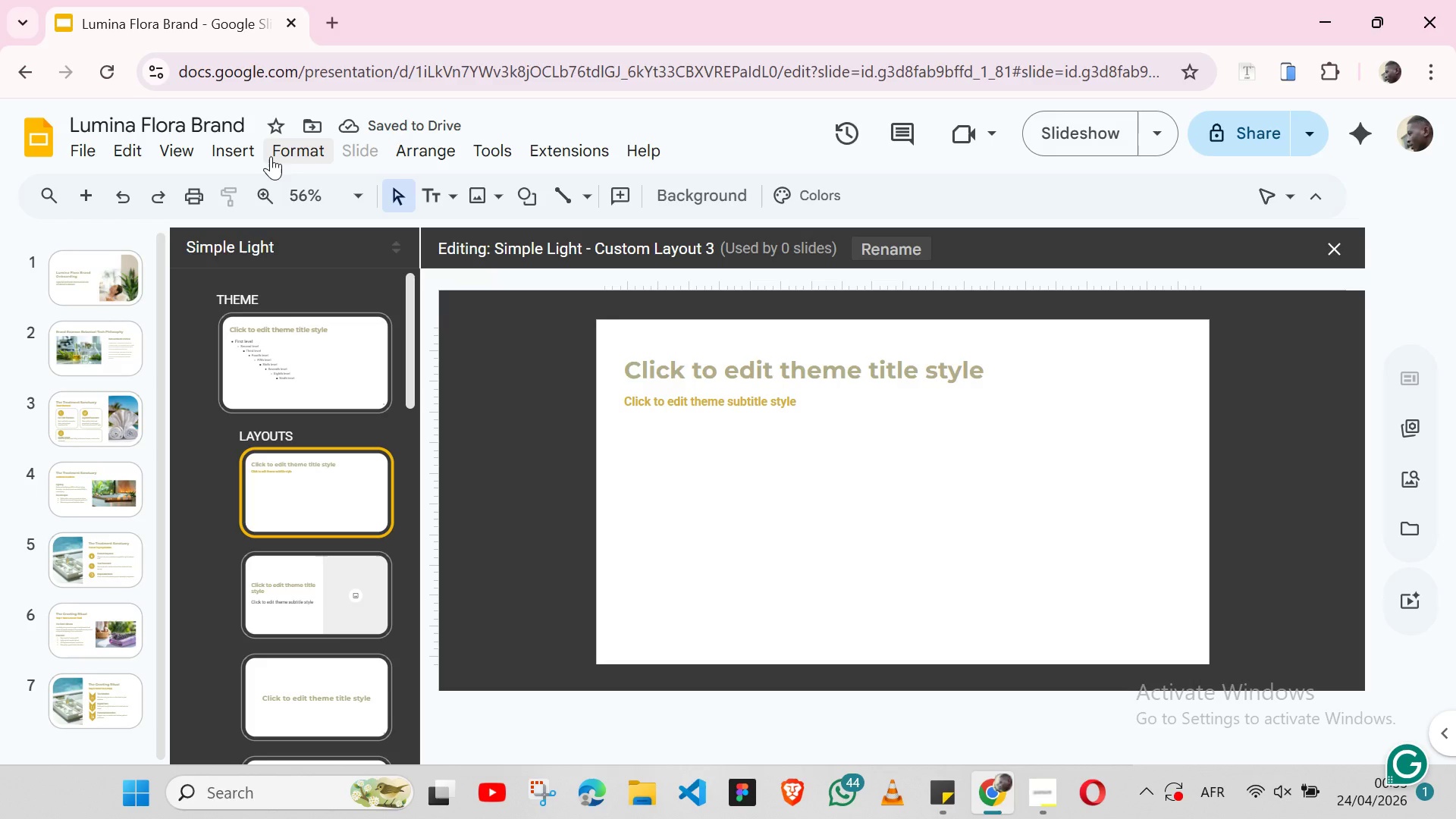 
left_click([245, 151])
 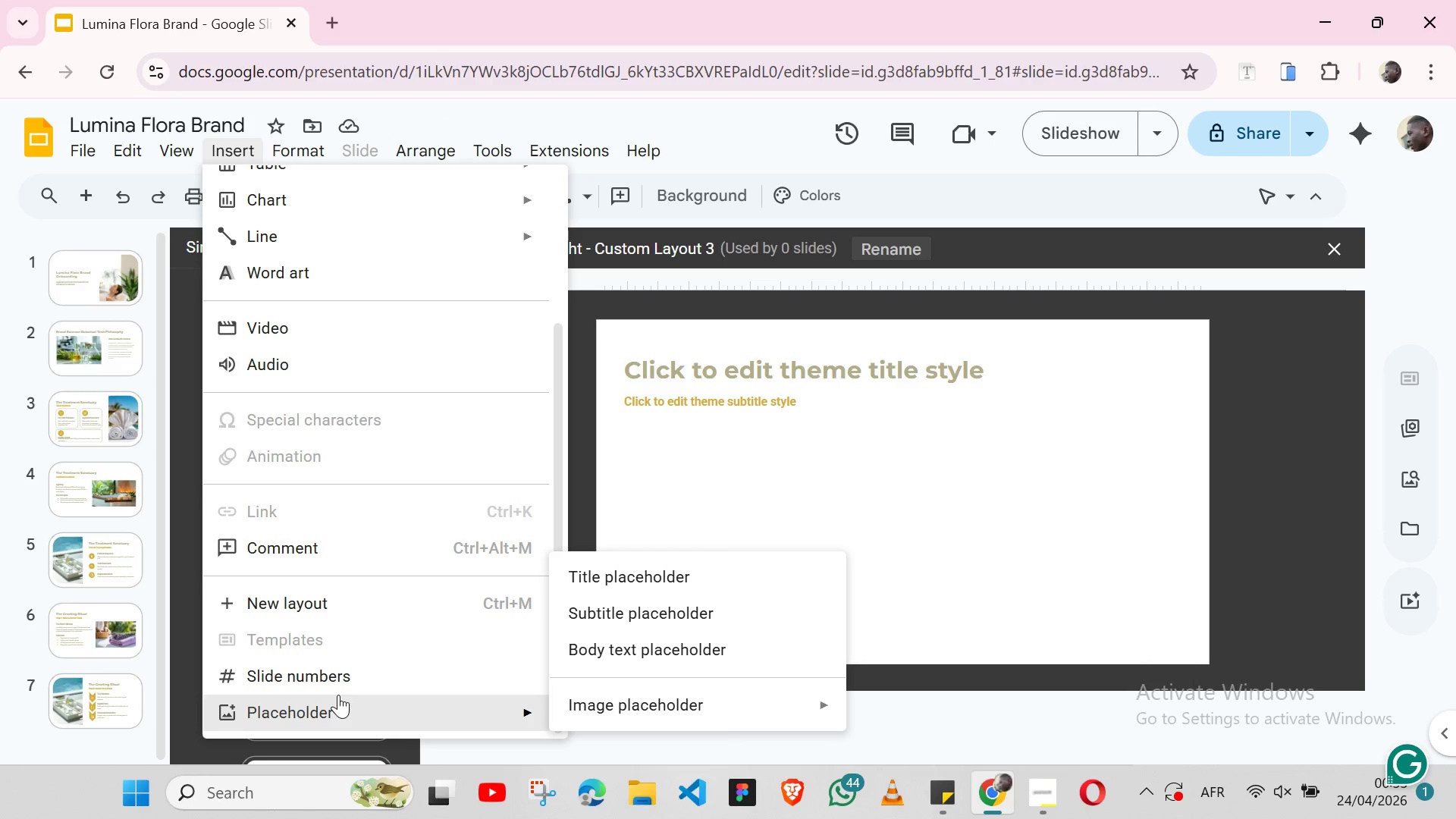 
left_click([338, 695])
 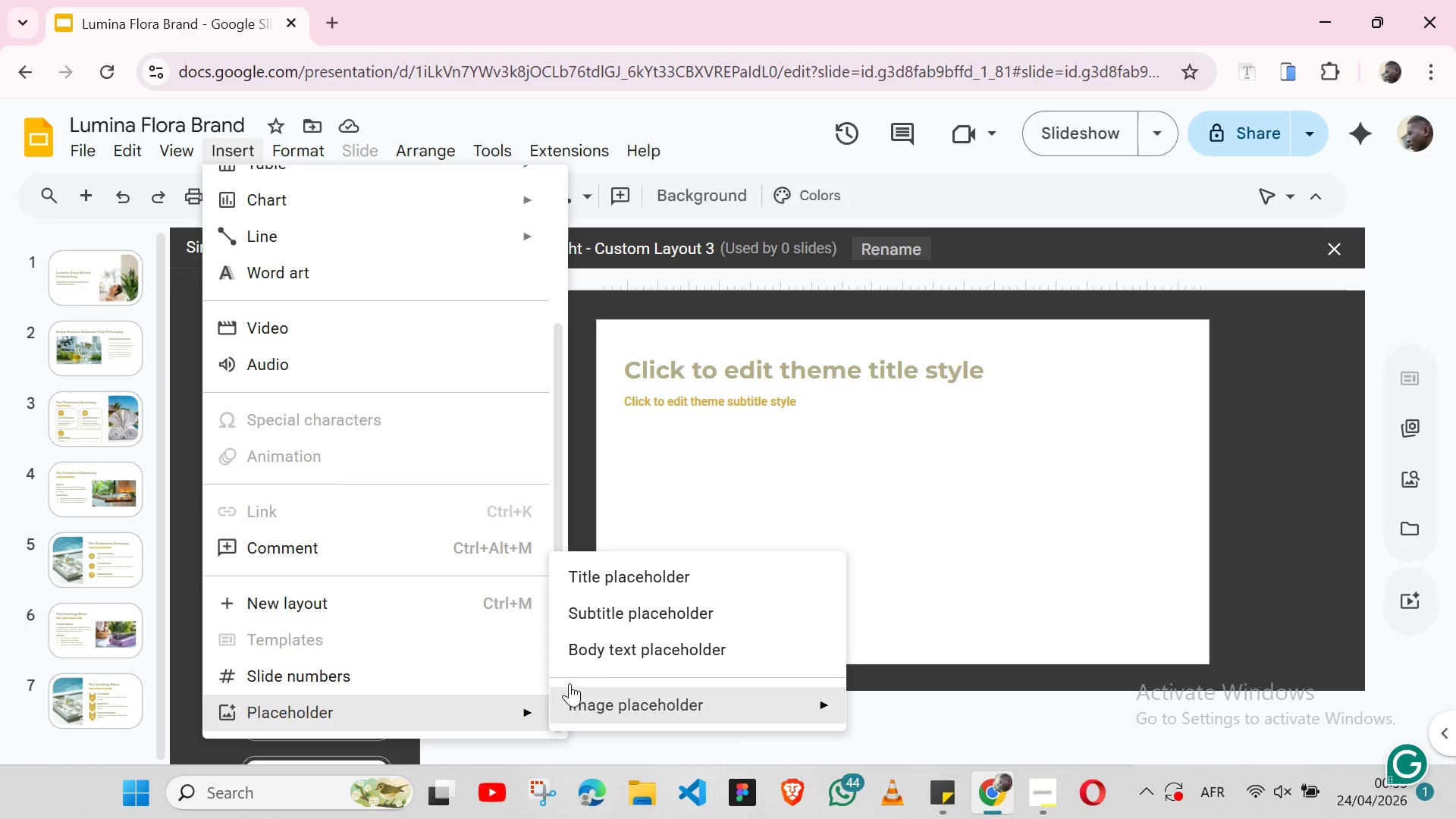 
left_click([629, 654])
 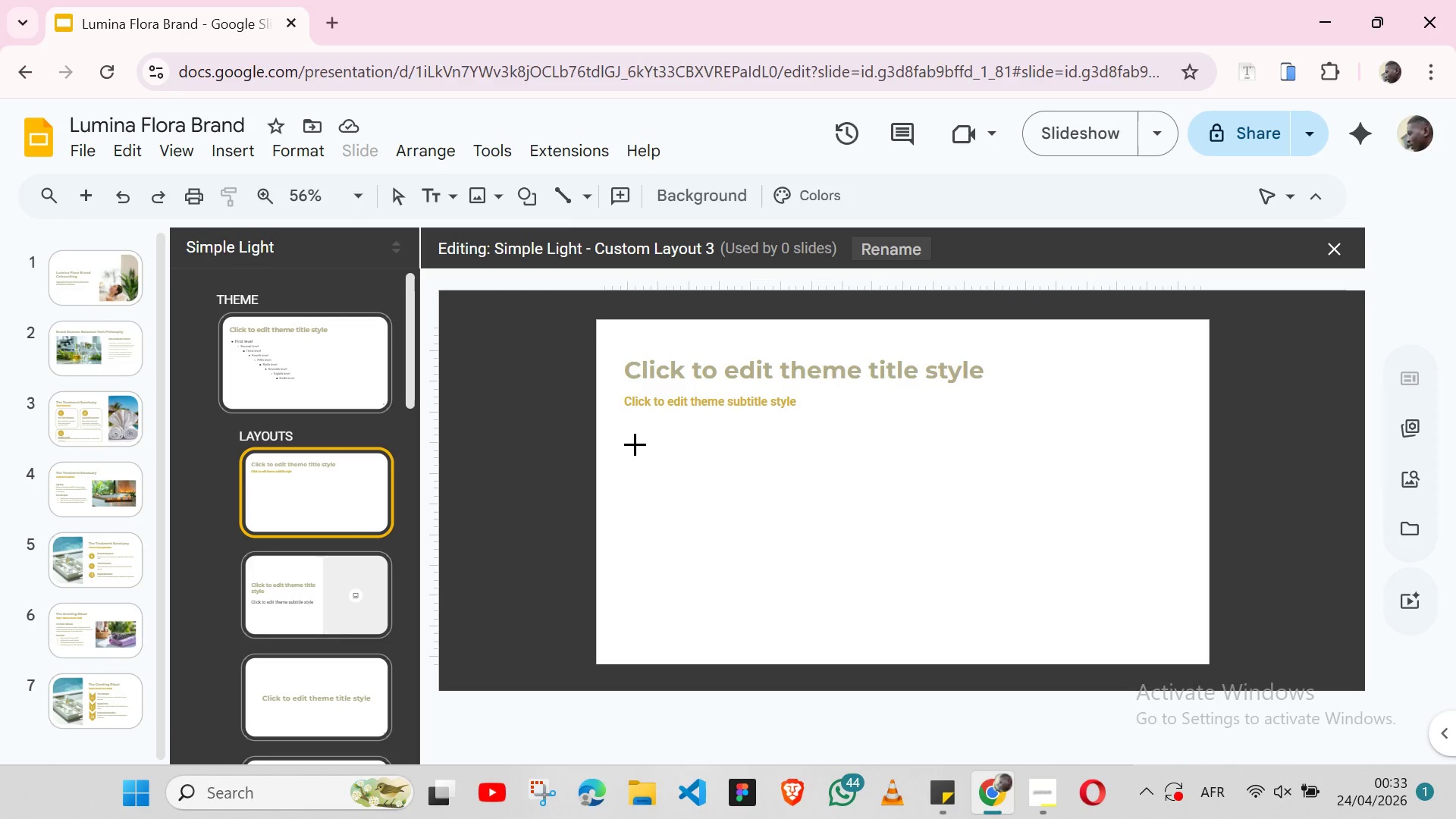 
left_click([635, 444])
 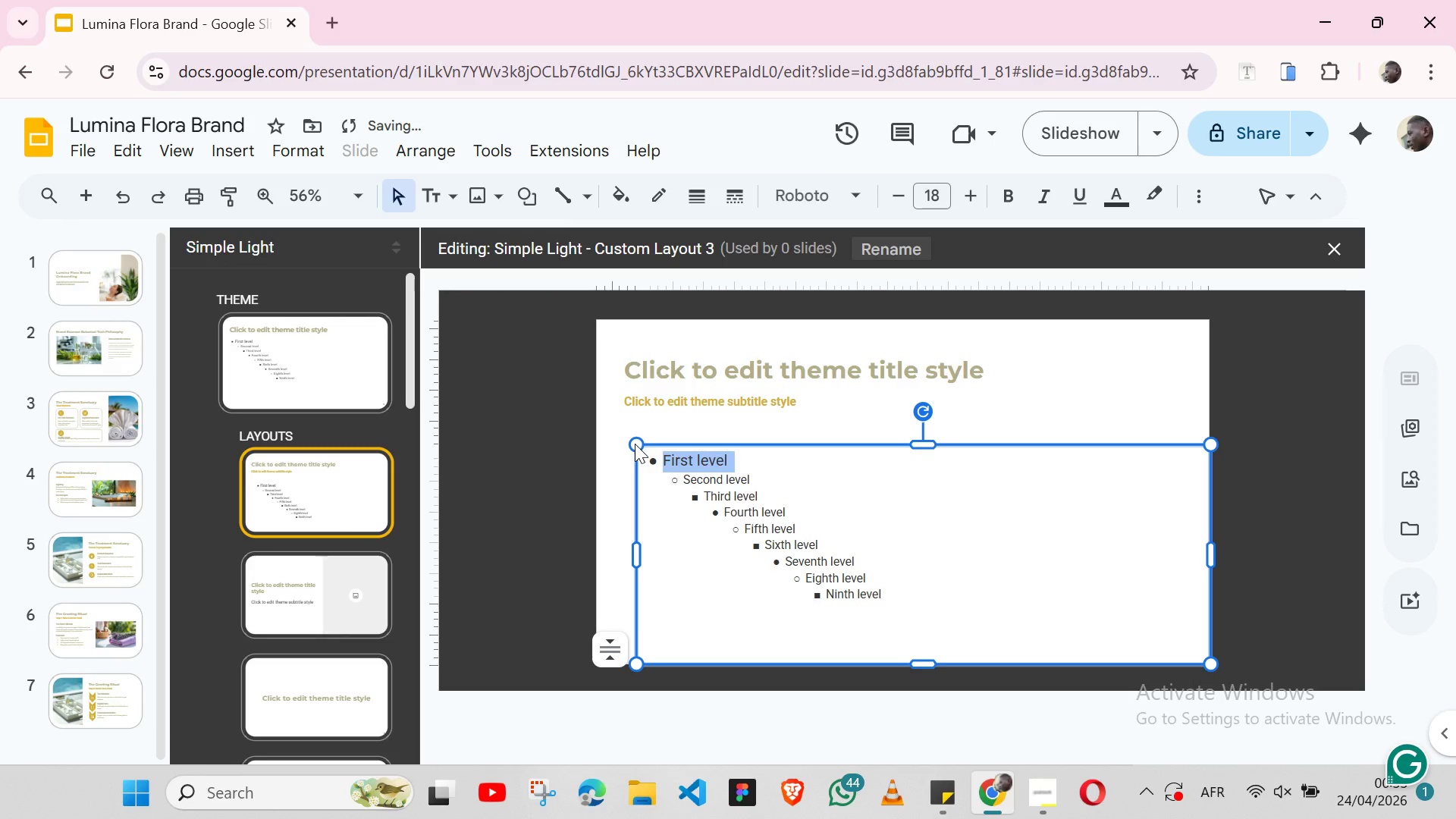 
hold_key(key=ShiftLeft, duration=1.53)
left_click([619, 401])
 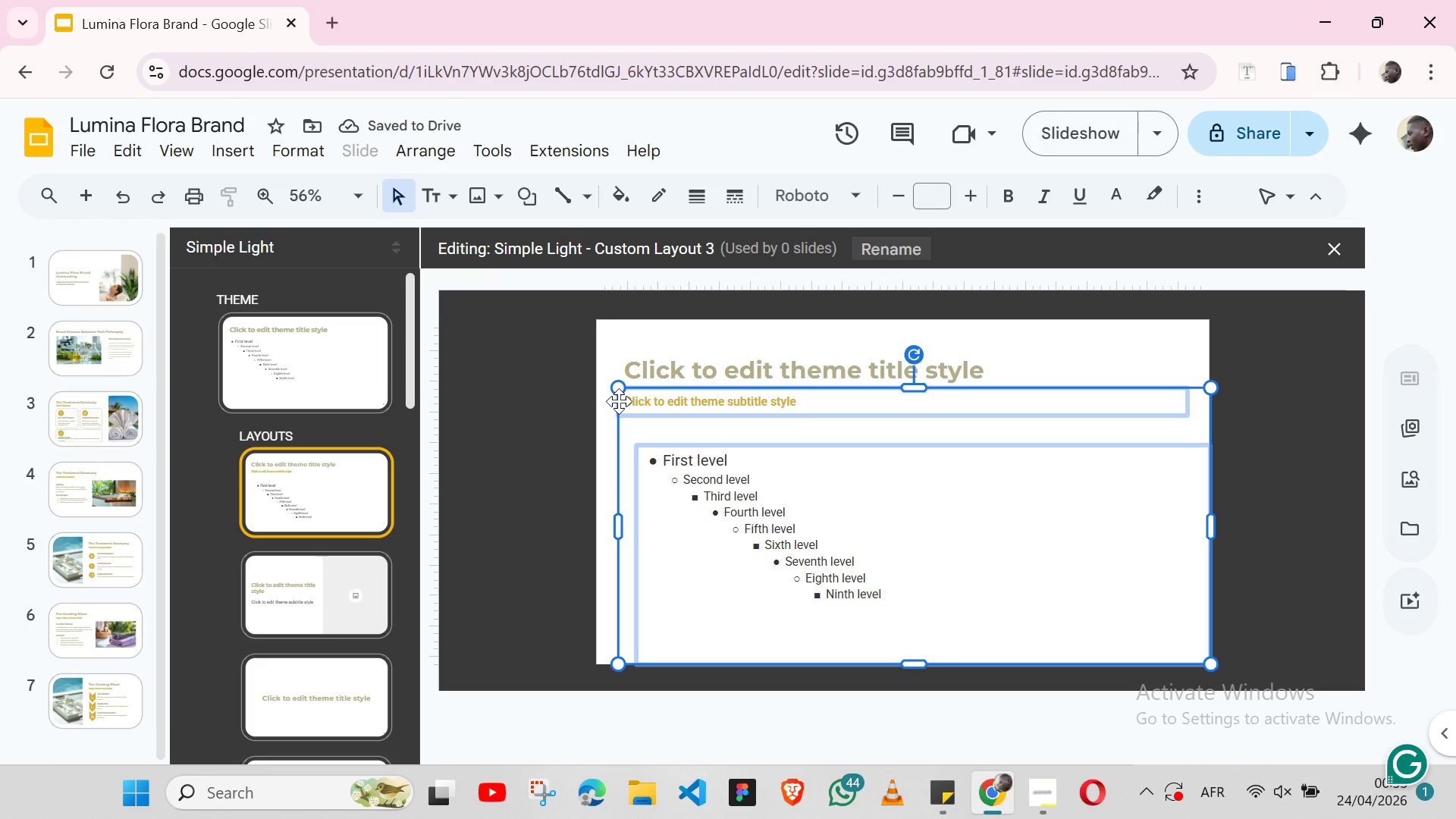 
key(Shift+ShiftLeft)
 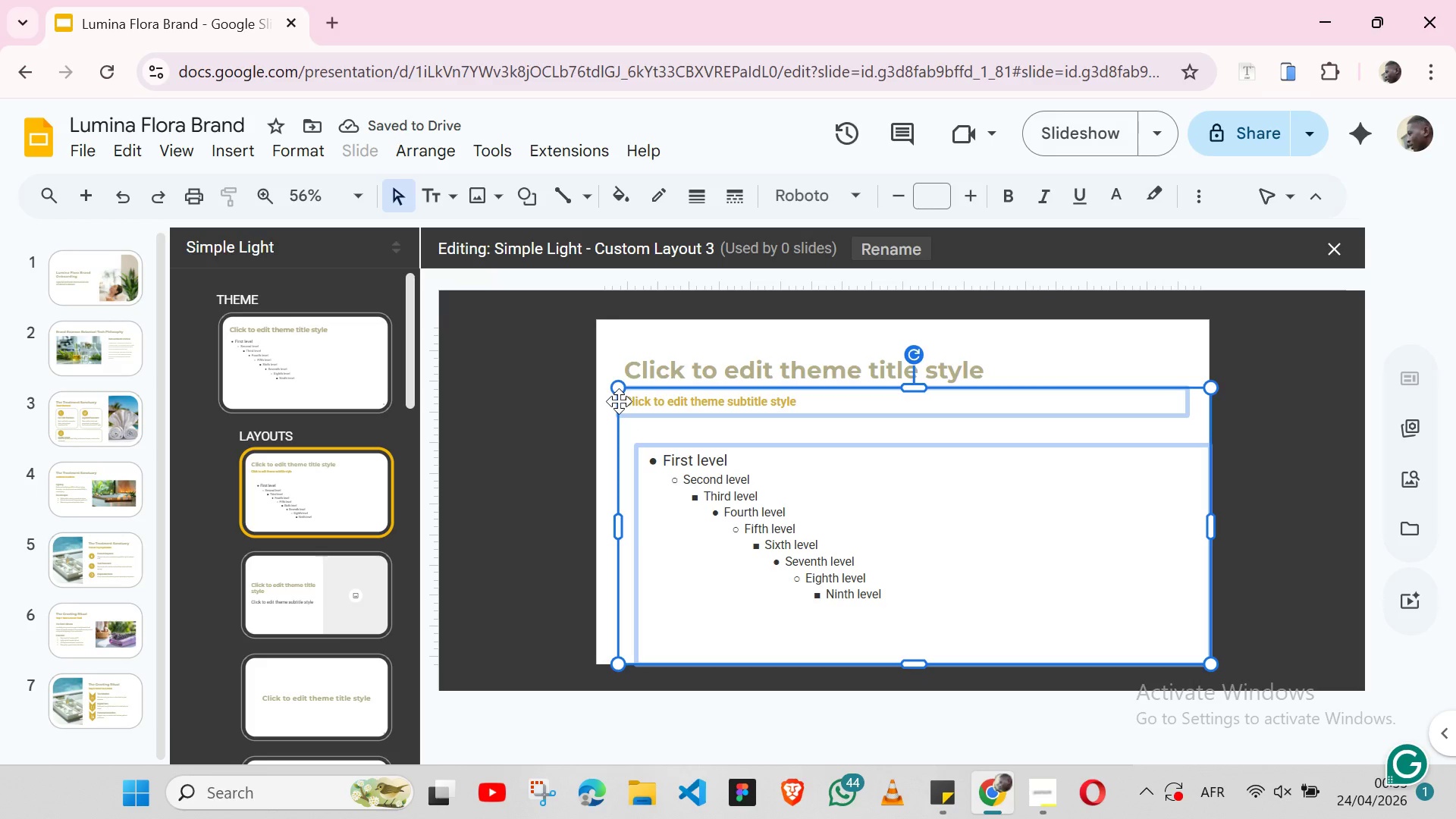 
key(Shift+ShiftLeft)
 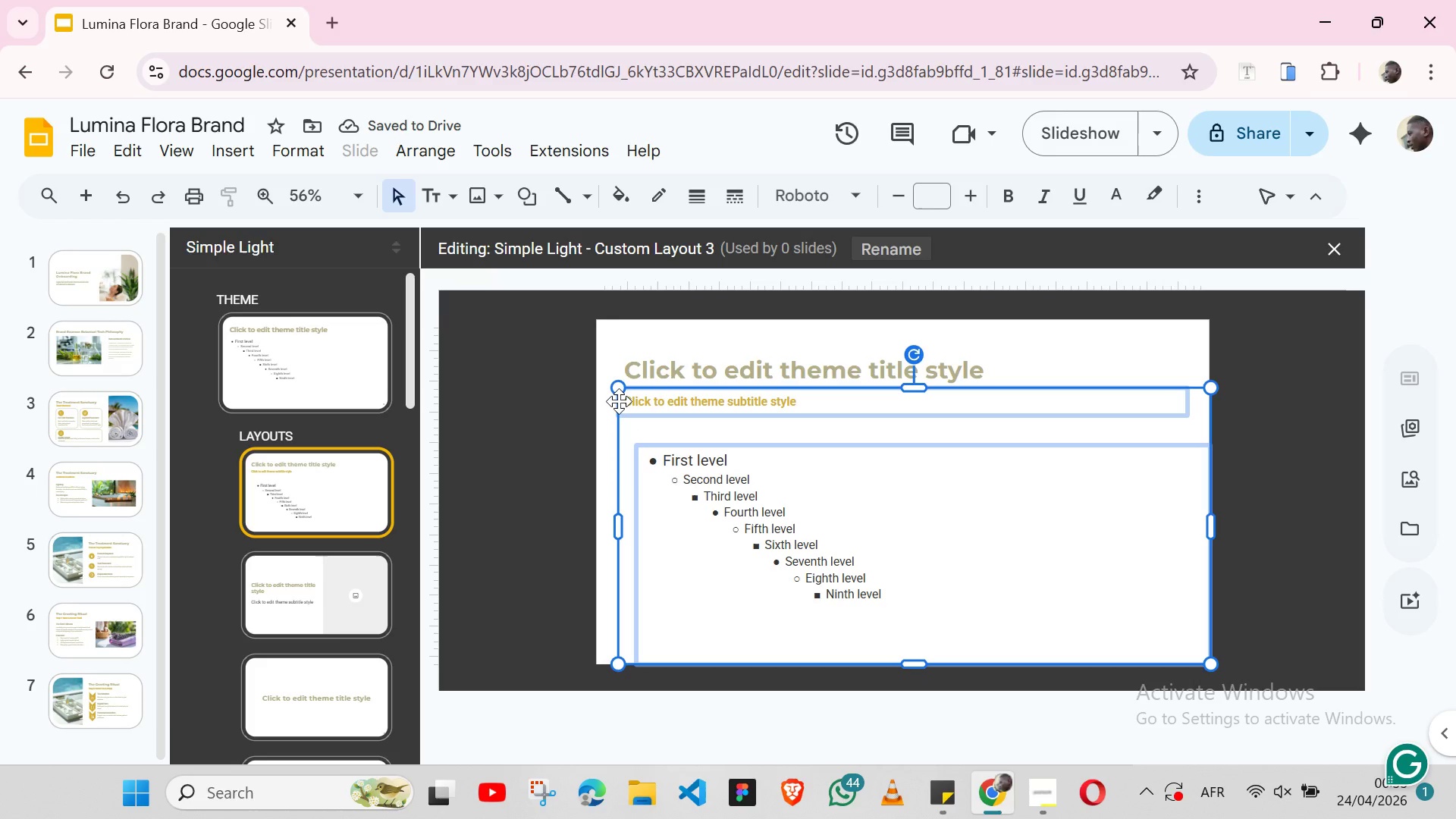 
key(Shift+ShiftLeft)
 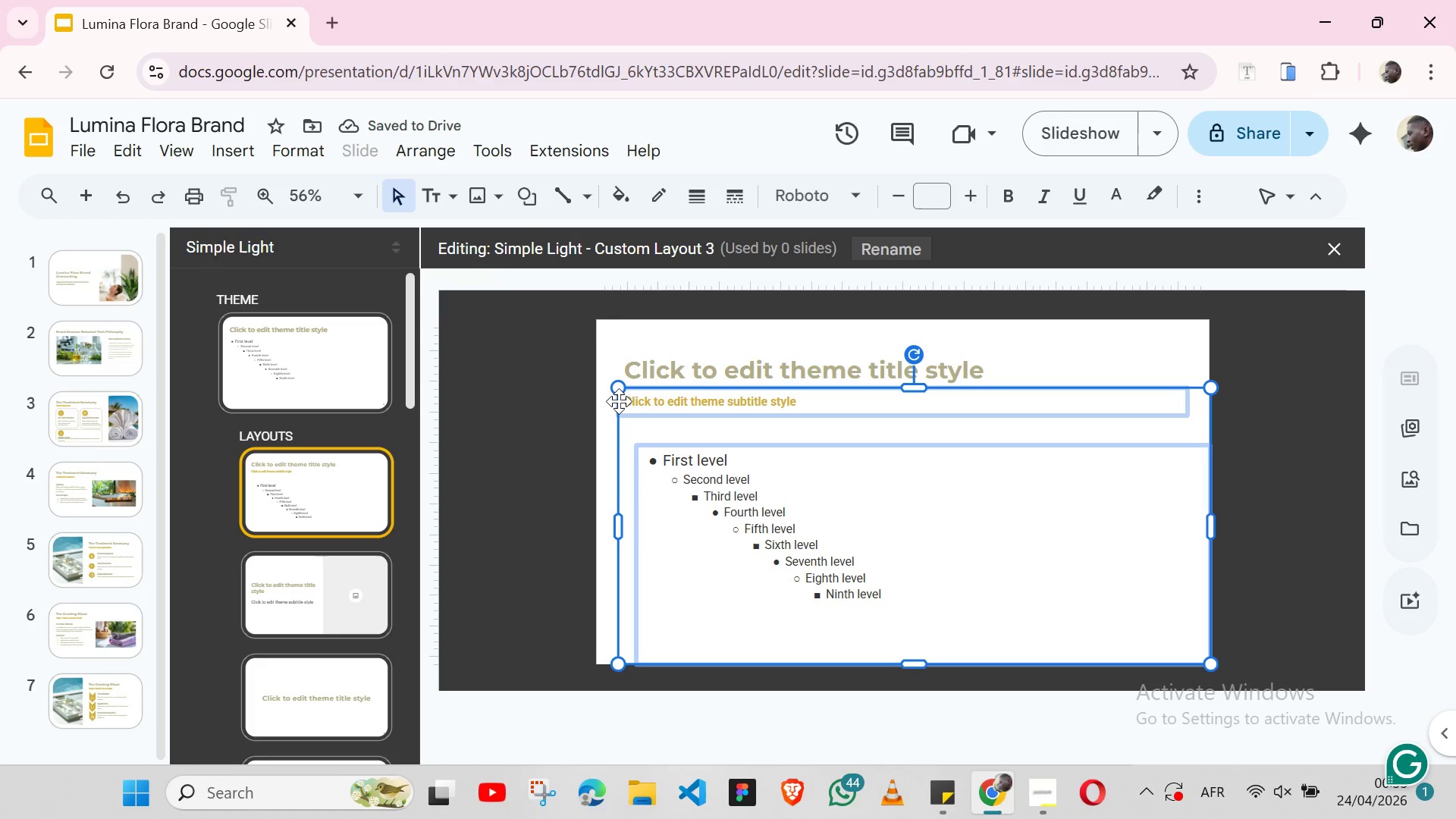 
key(Shift+ShiftLeft)
 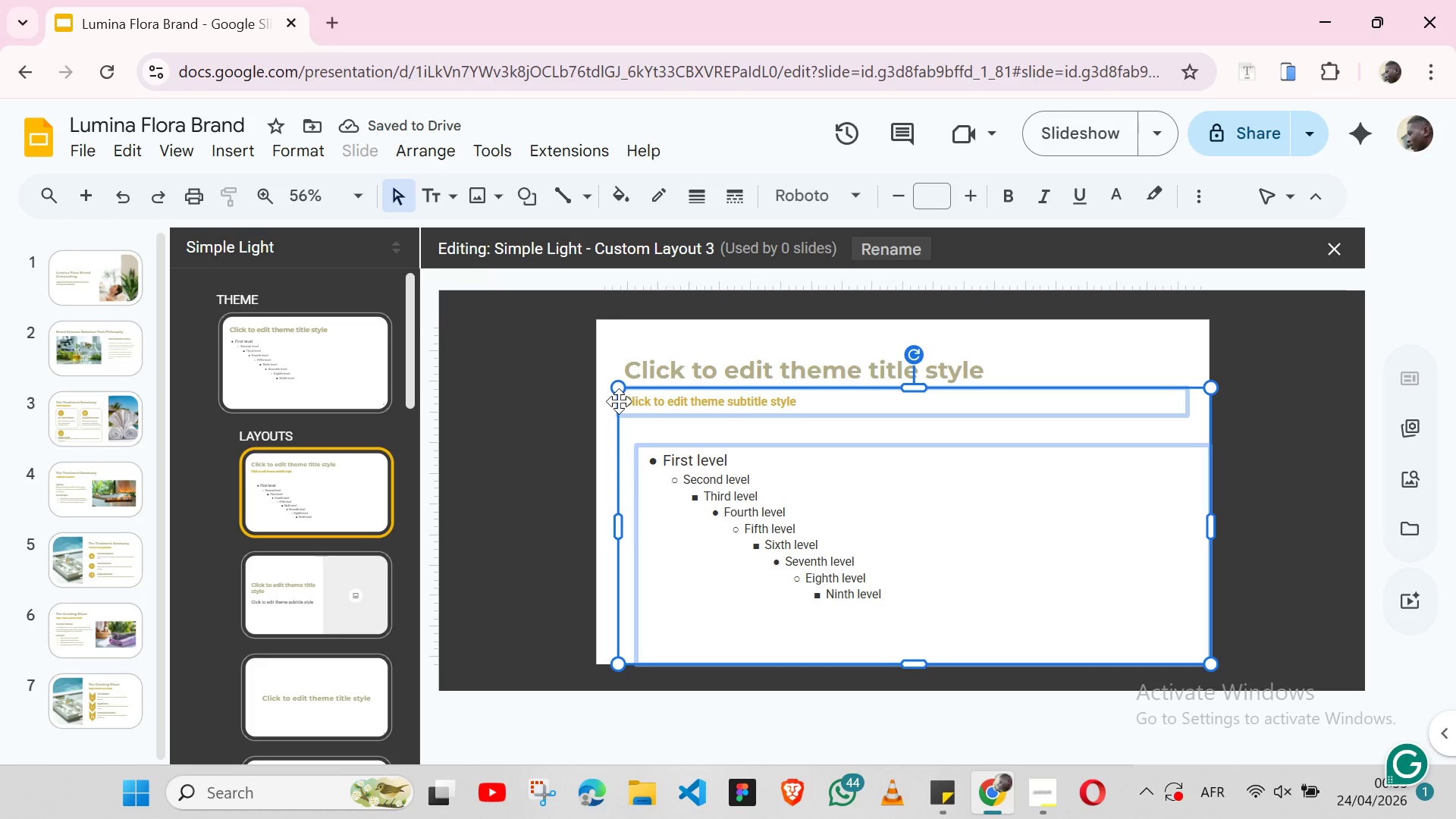 
key(Shift+ShiftLeft)
 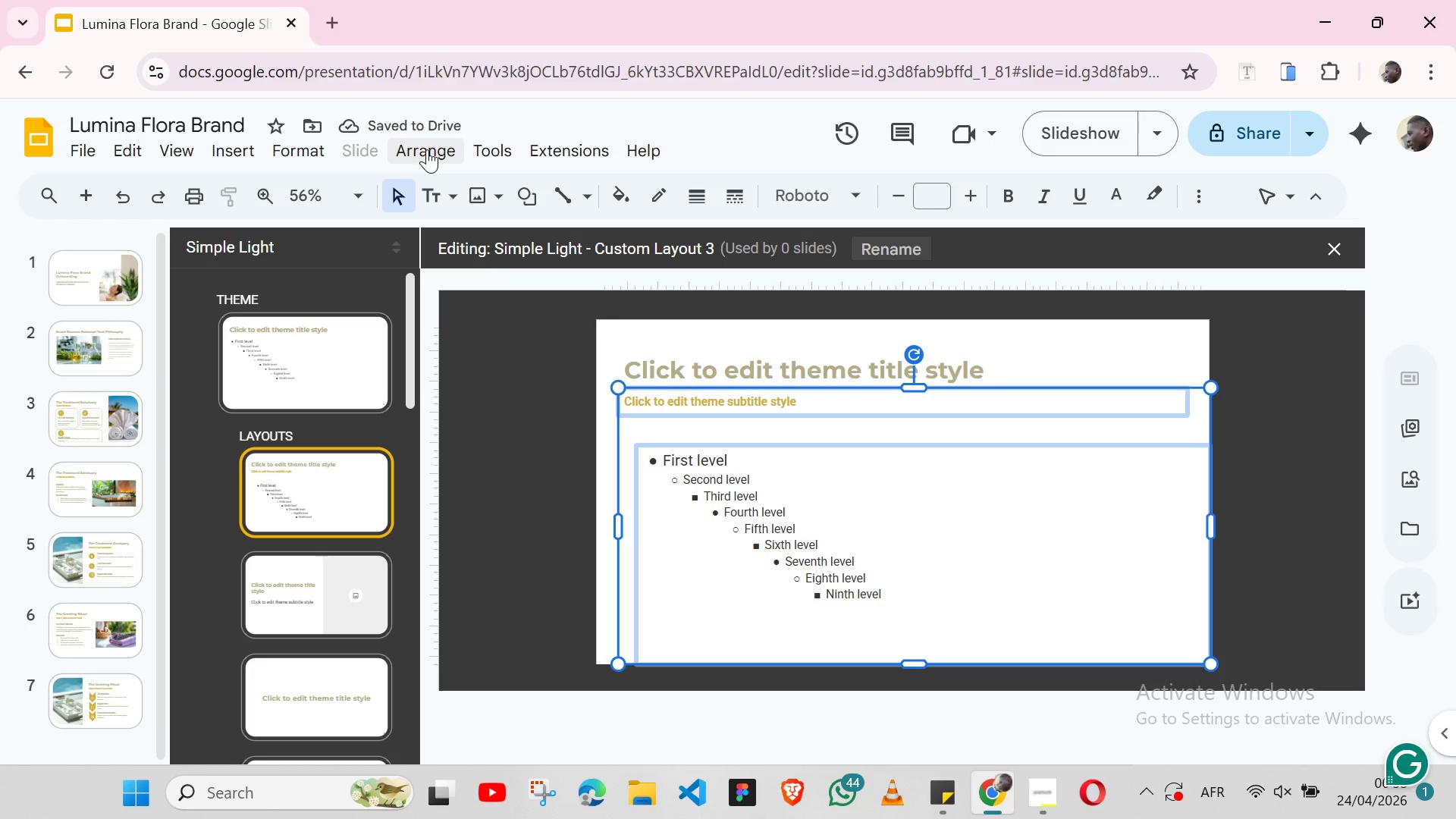 
left_click([427, 149])
 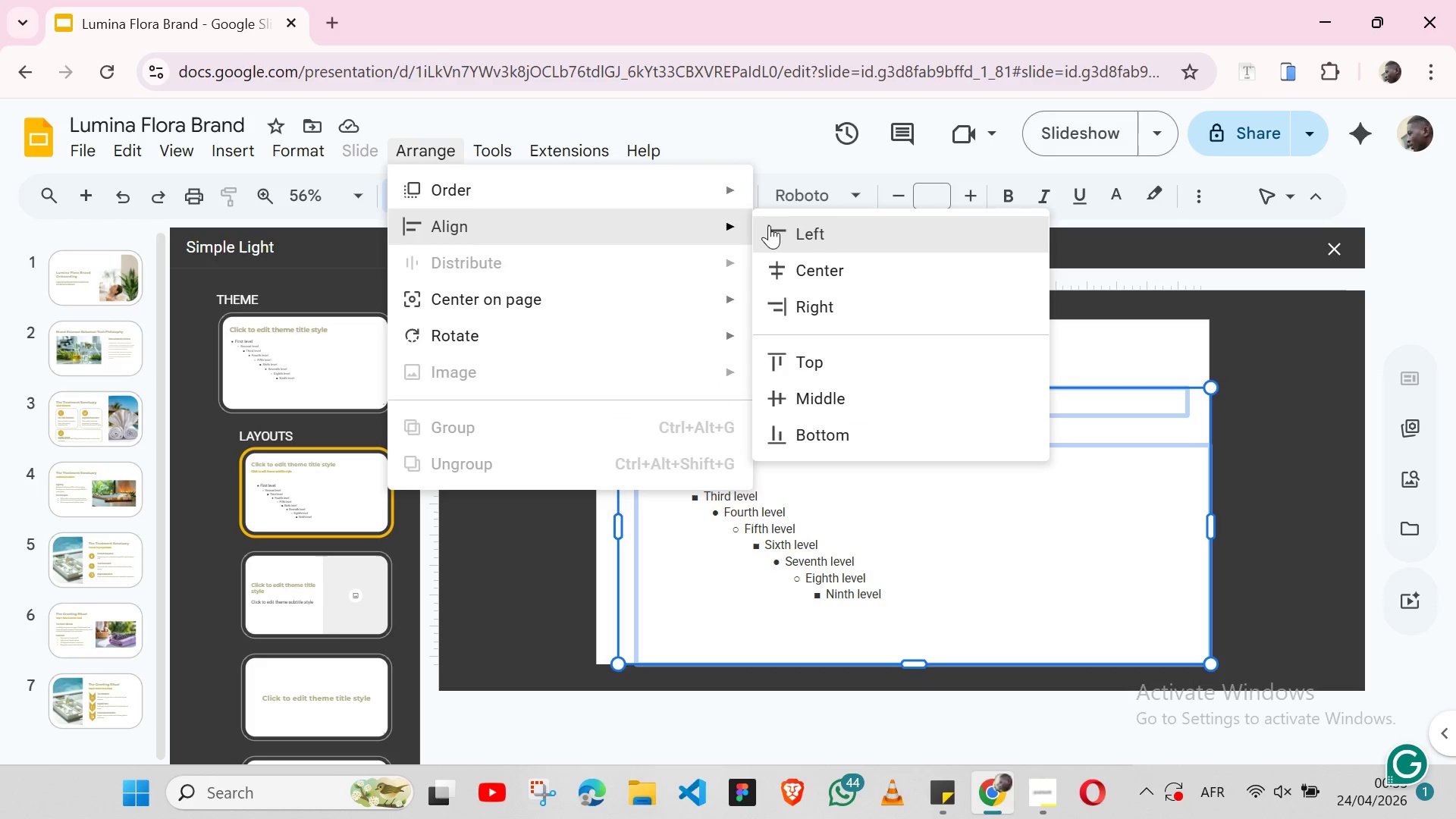 
left_click([769, 225])
 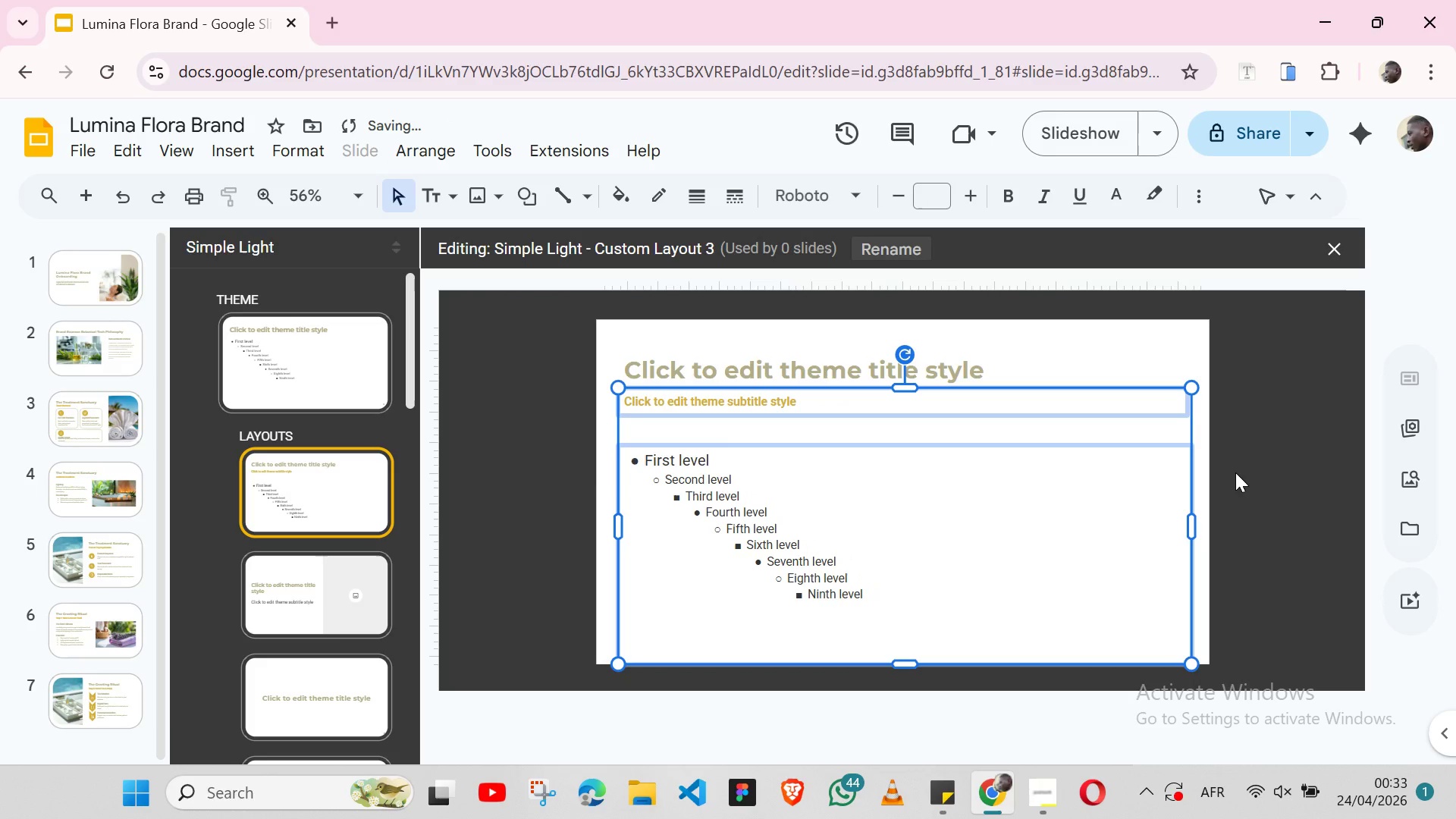 
left_click([1238, 478])
 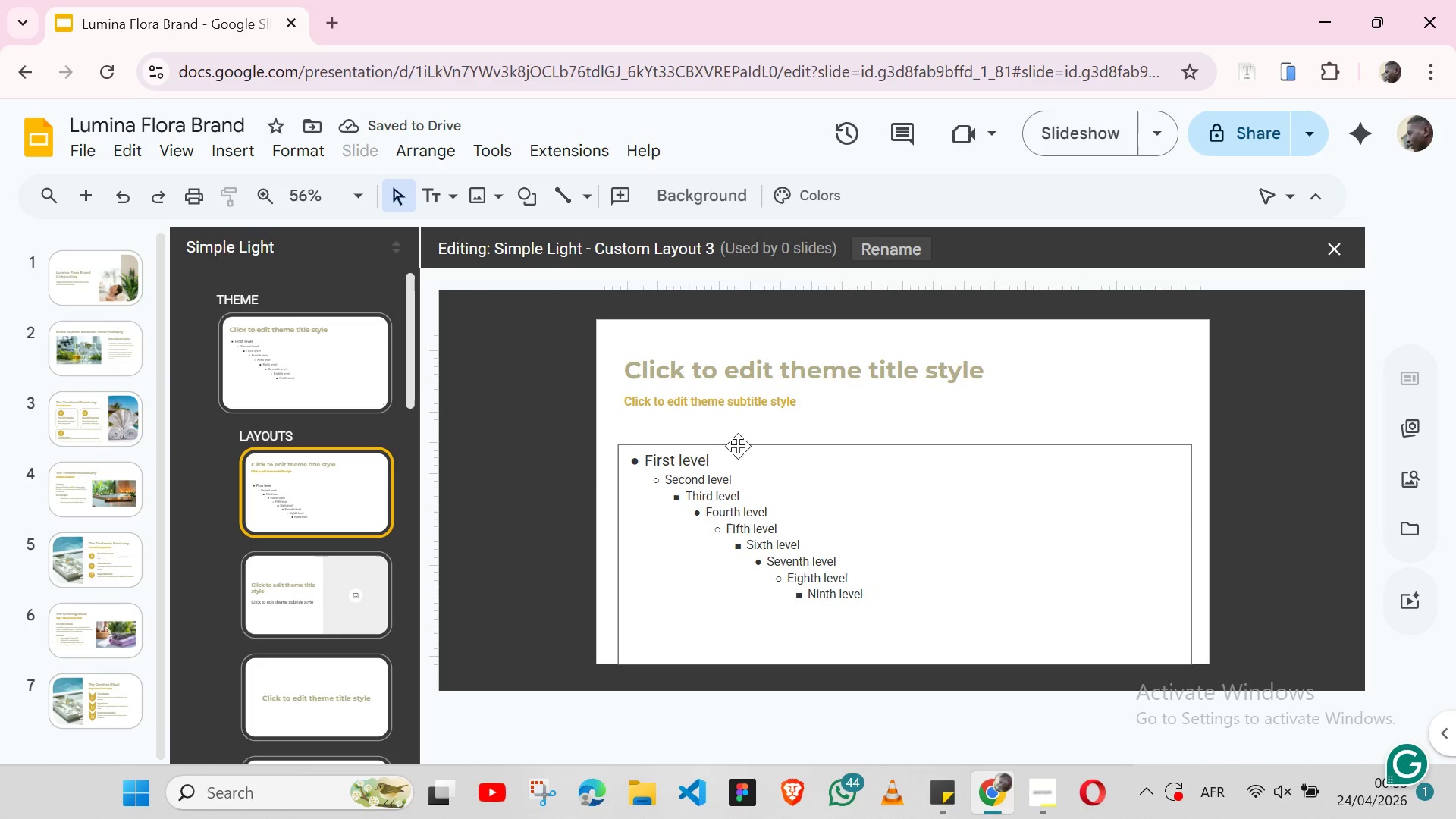 
left_click([738, 447])
 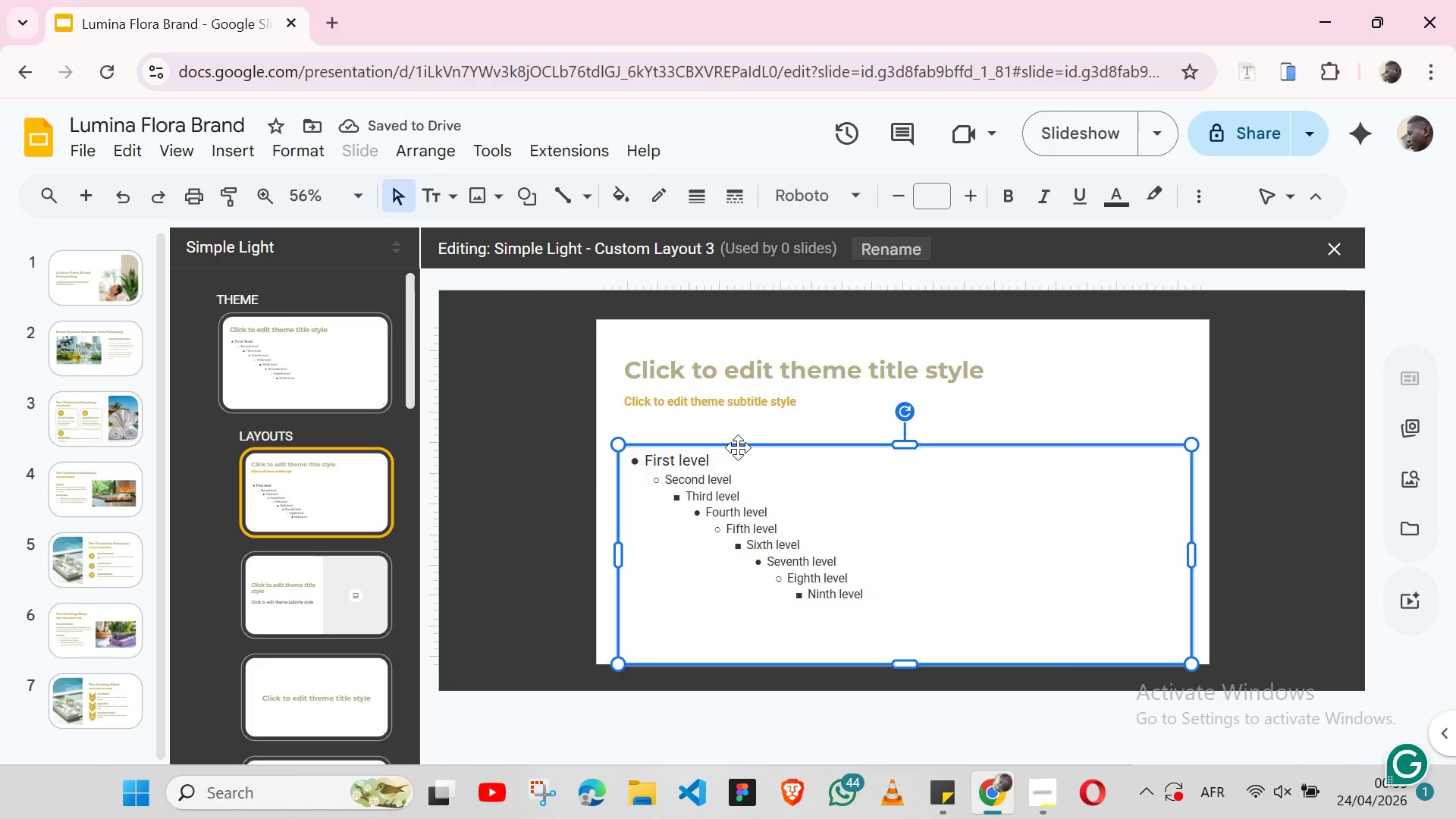 
key(Shift+ArrowUp)
 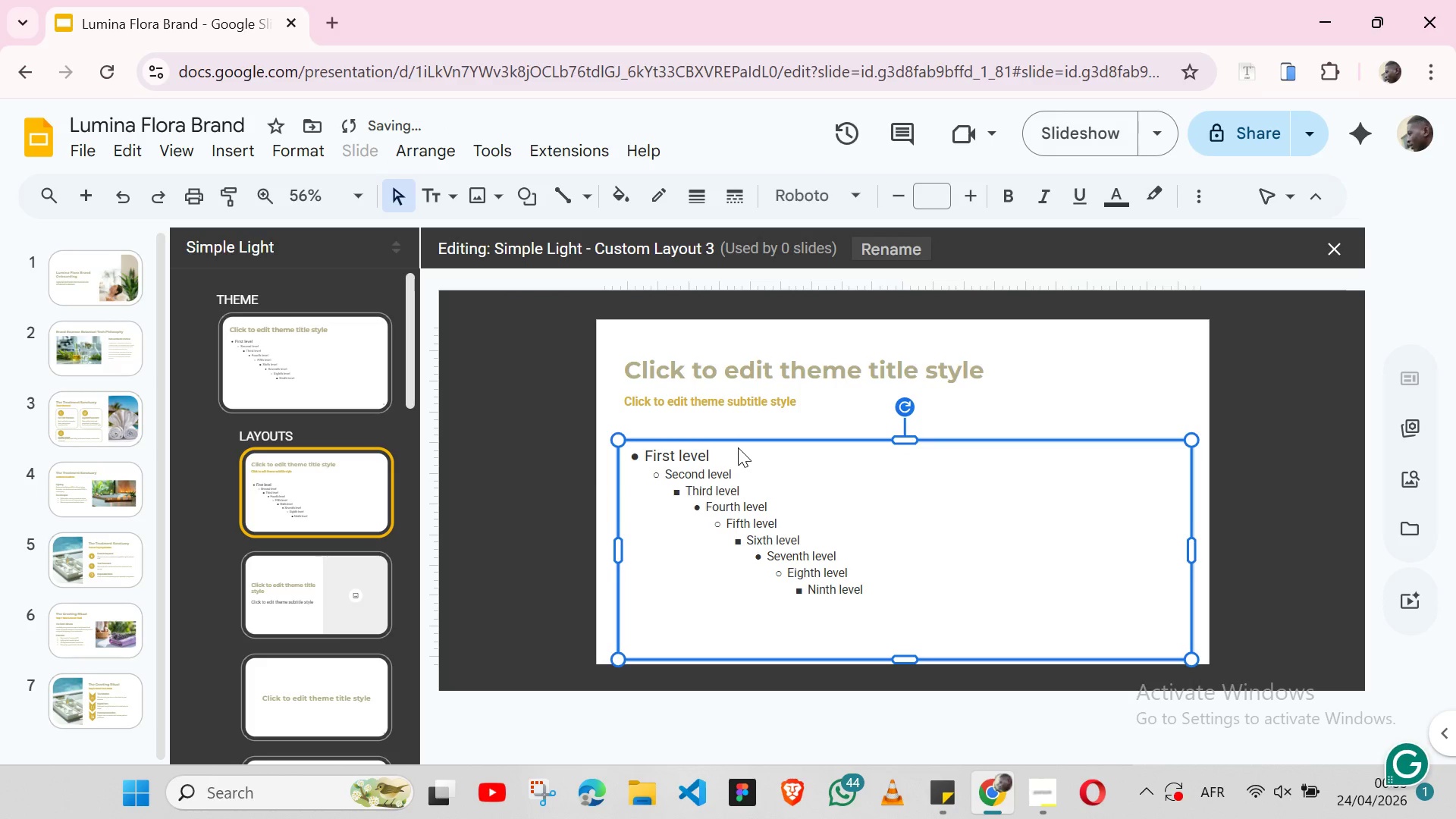 
key(Shift+ArrowUp)
 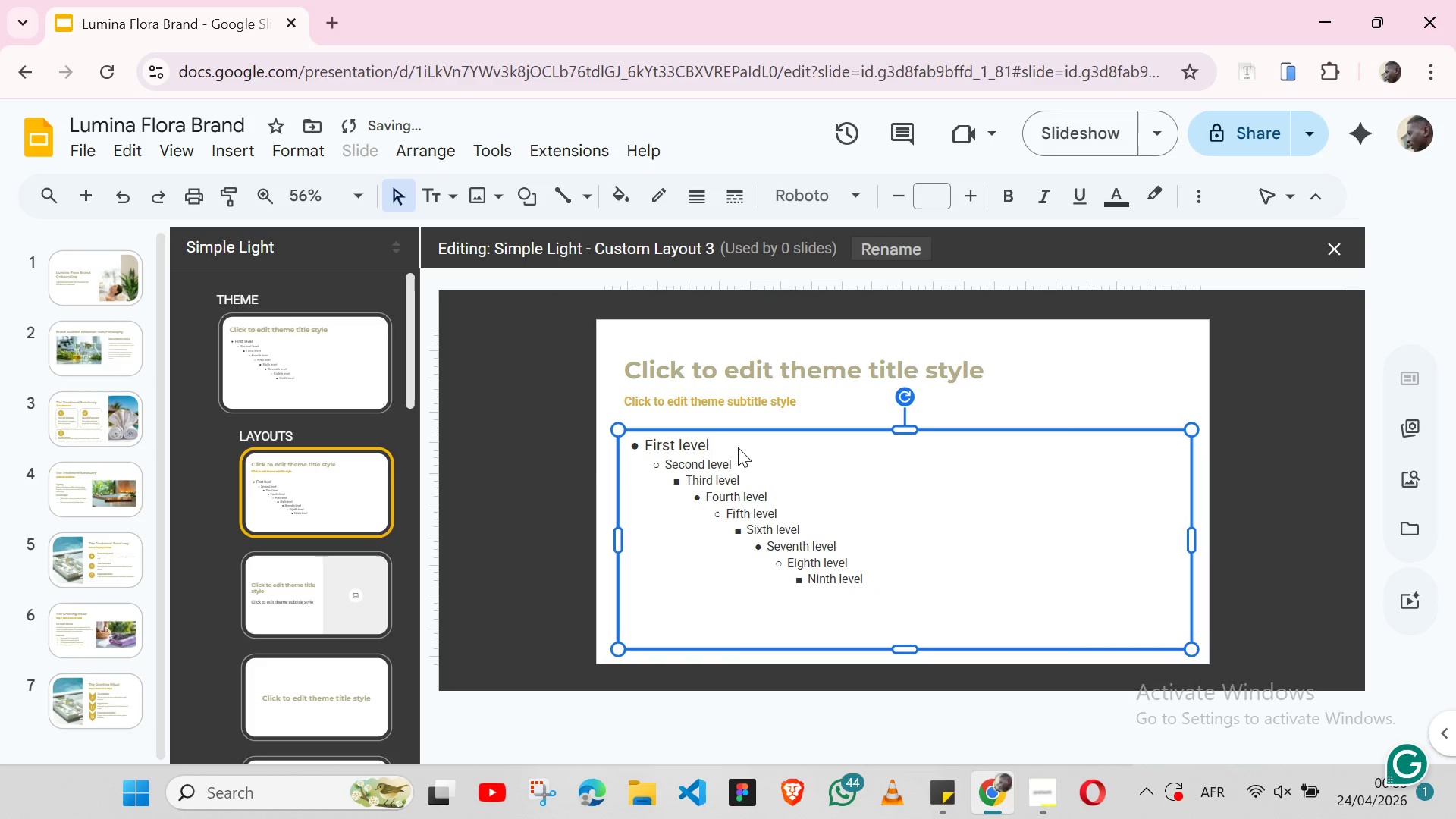 
key(Shift+ArrowUp)
 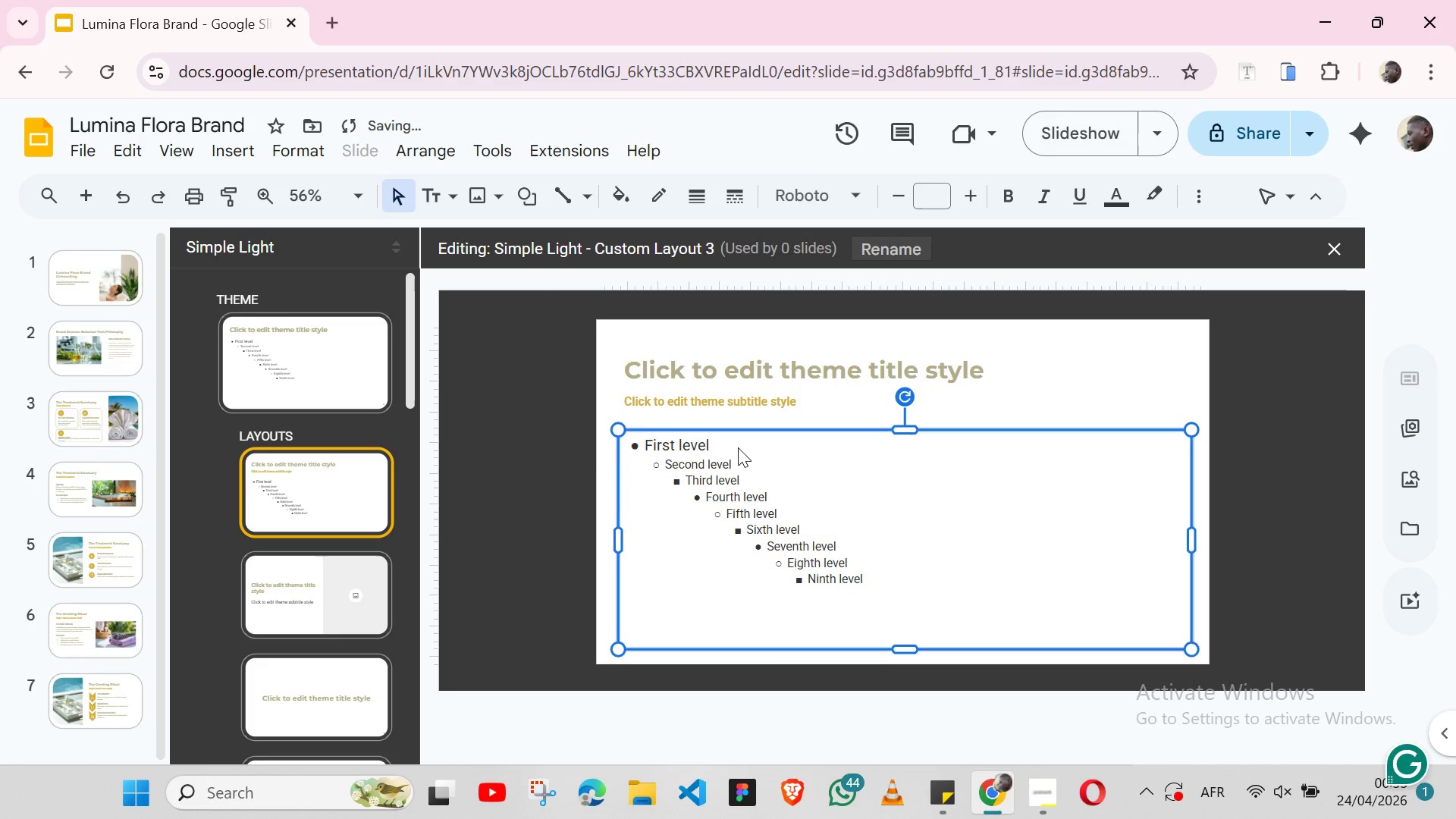 
key(Shift+ArrowUp)
 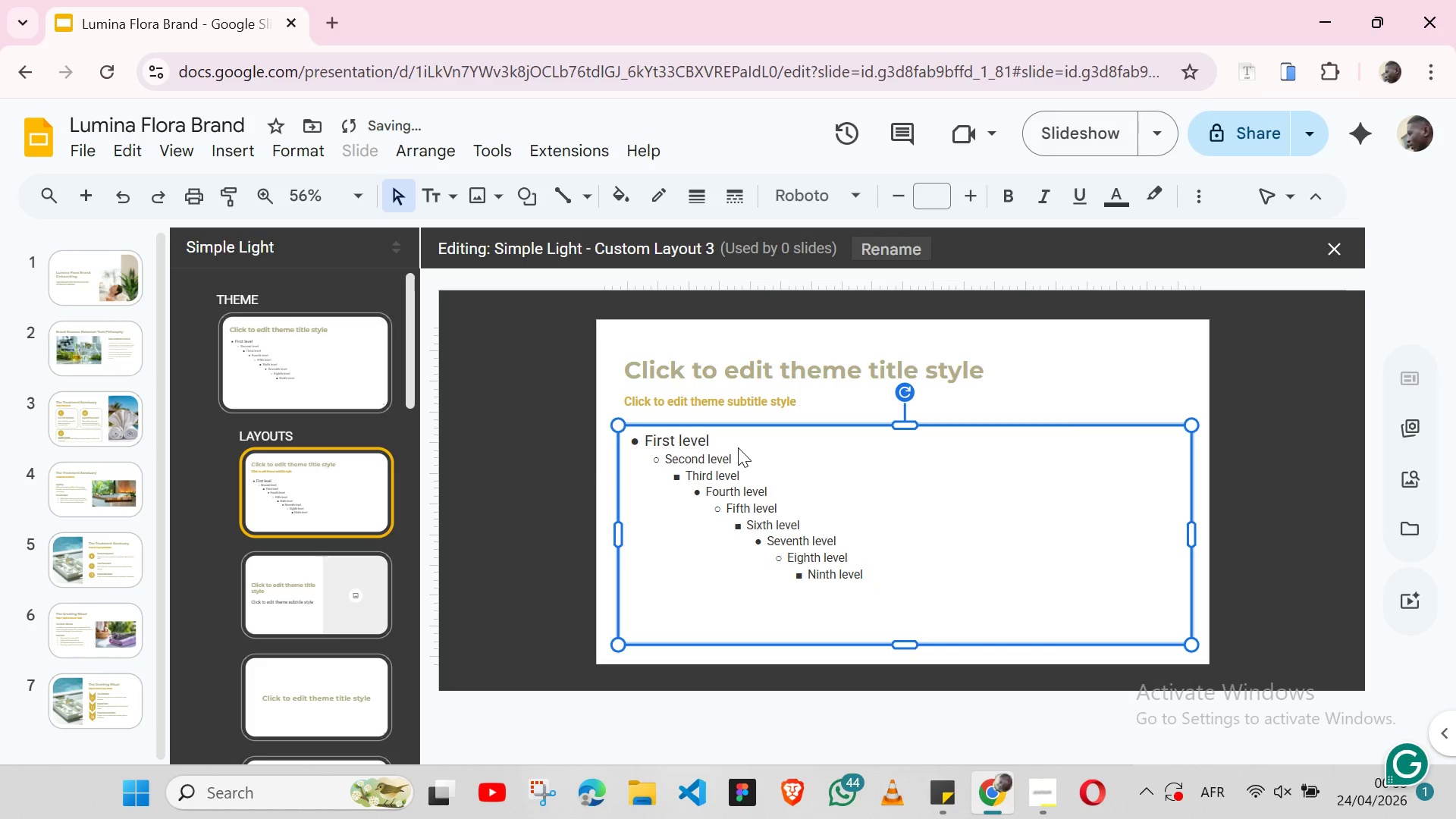 
key(Shift+ArrowUp)
 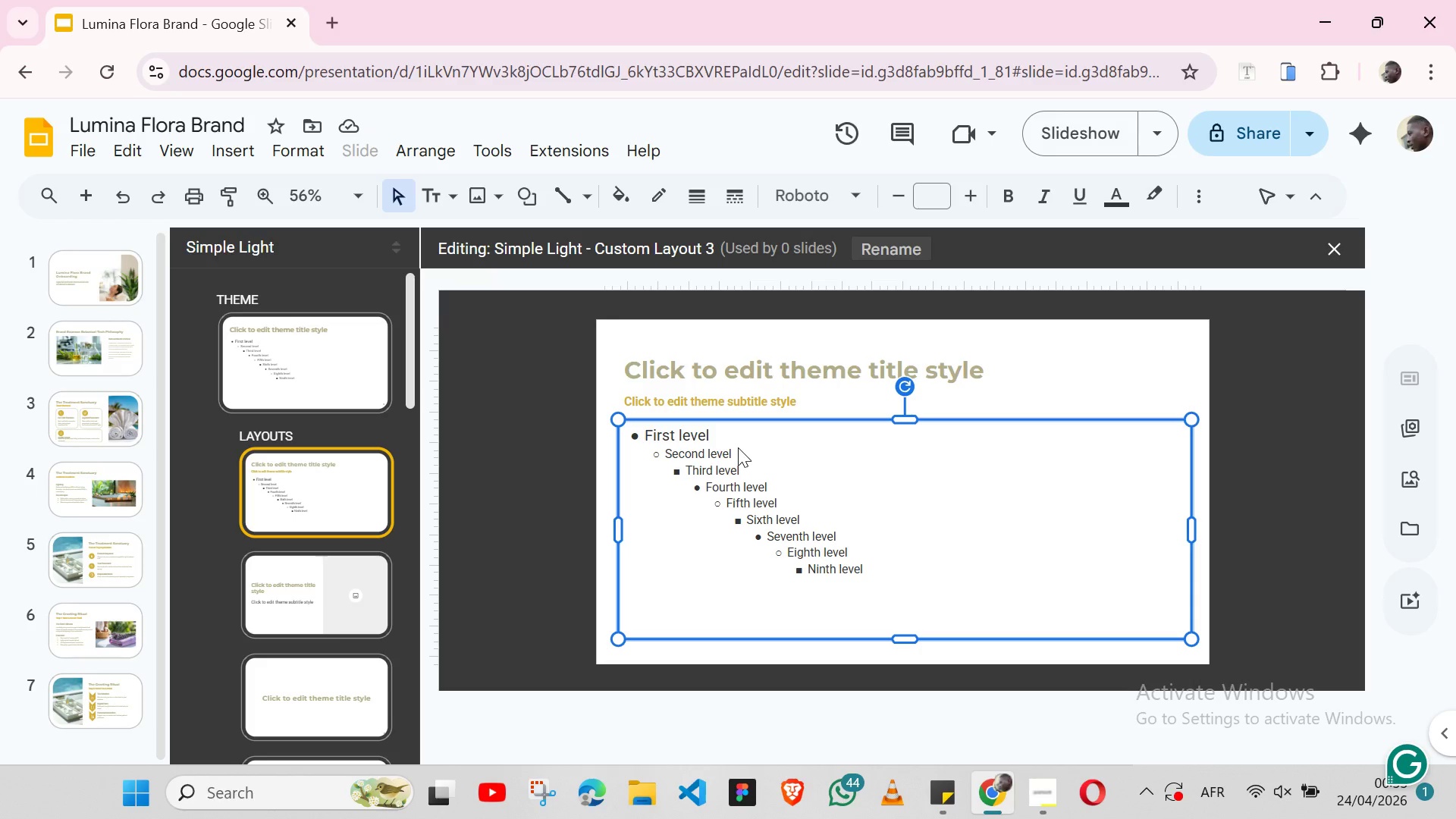 
wait(7.39)
 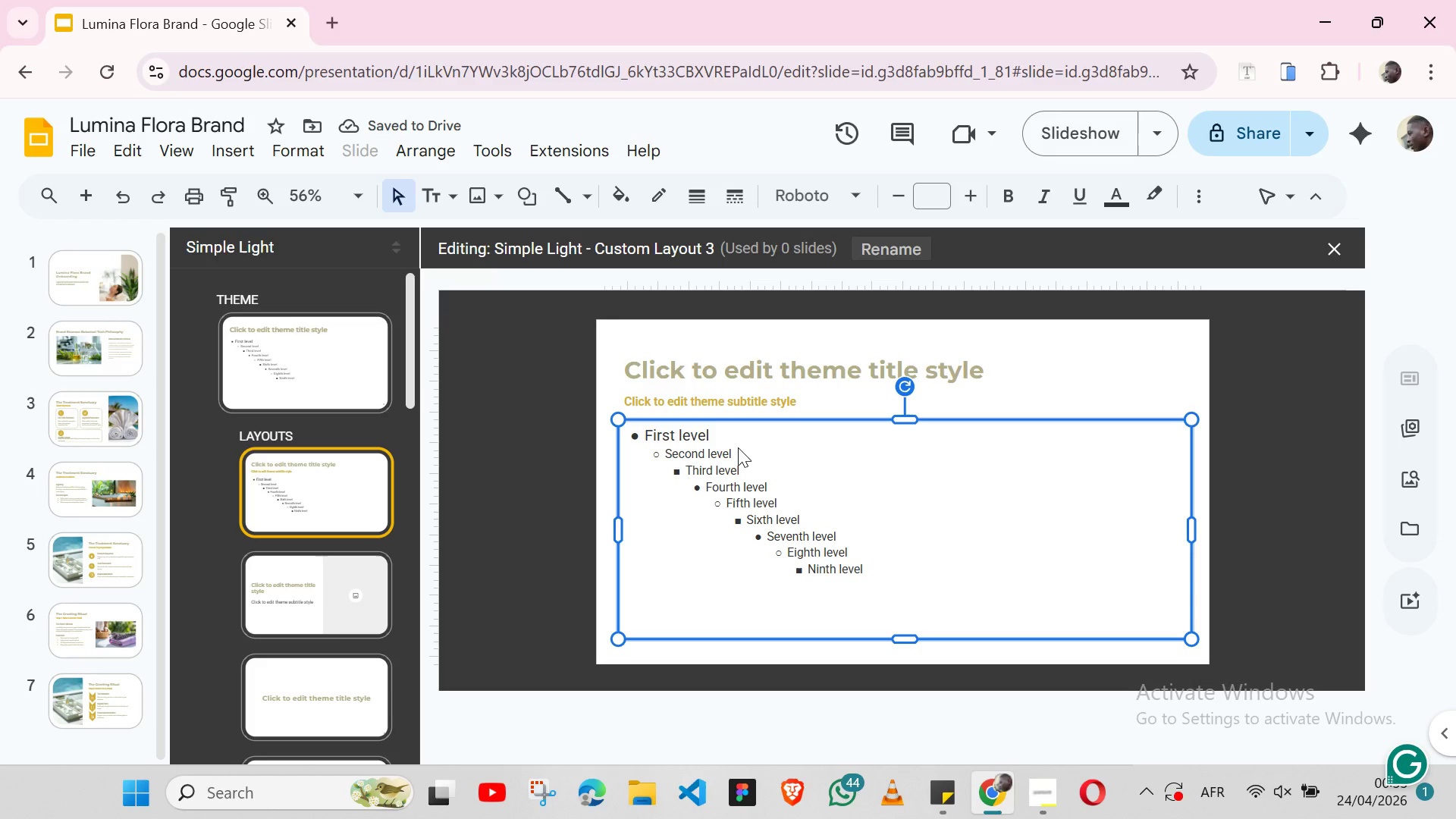 
key(ArrowDown)
 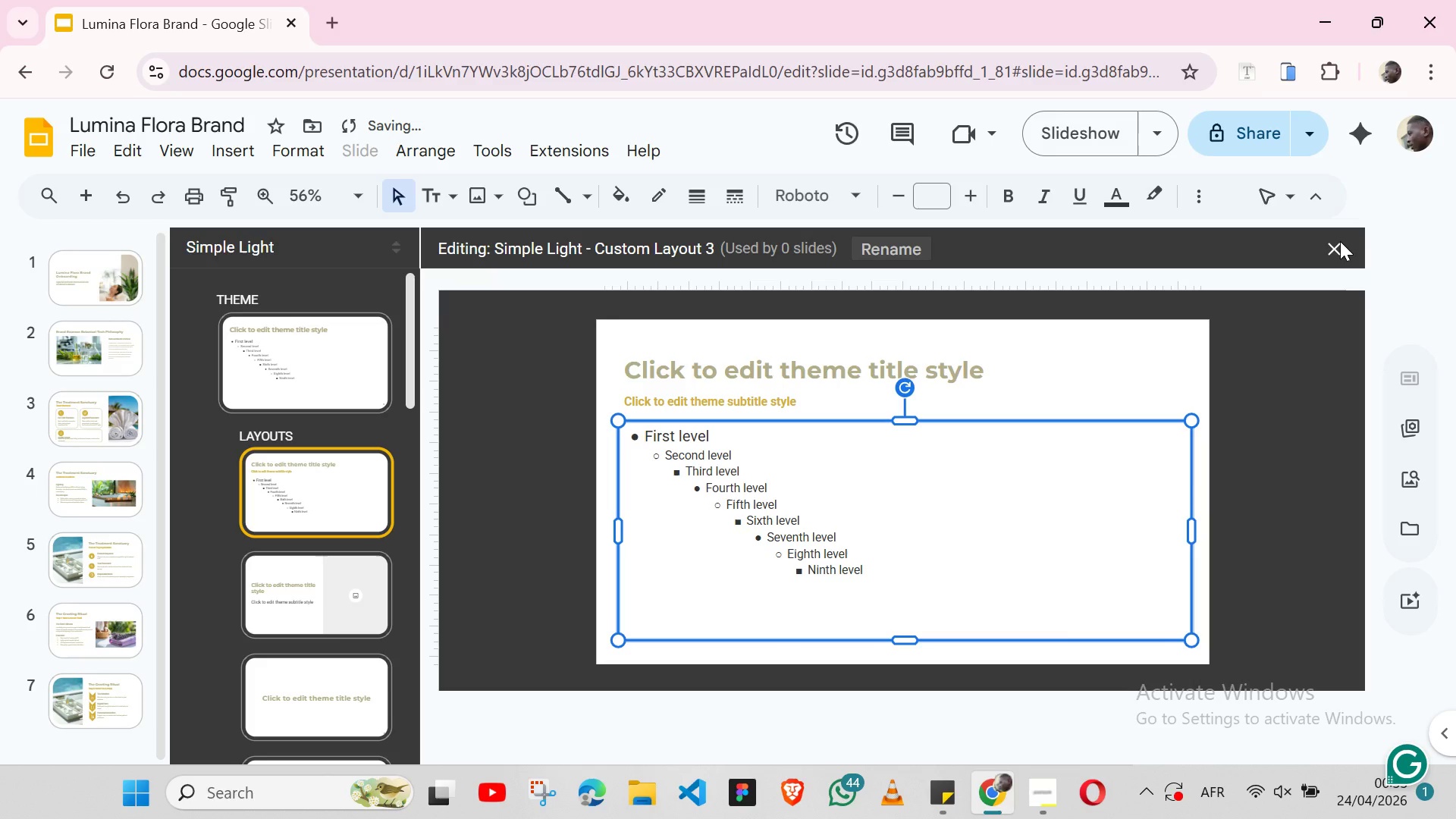 
left_click([1340, 241])
 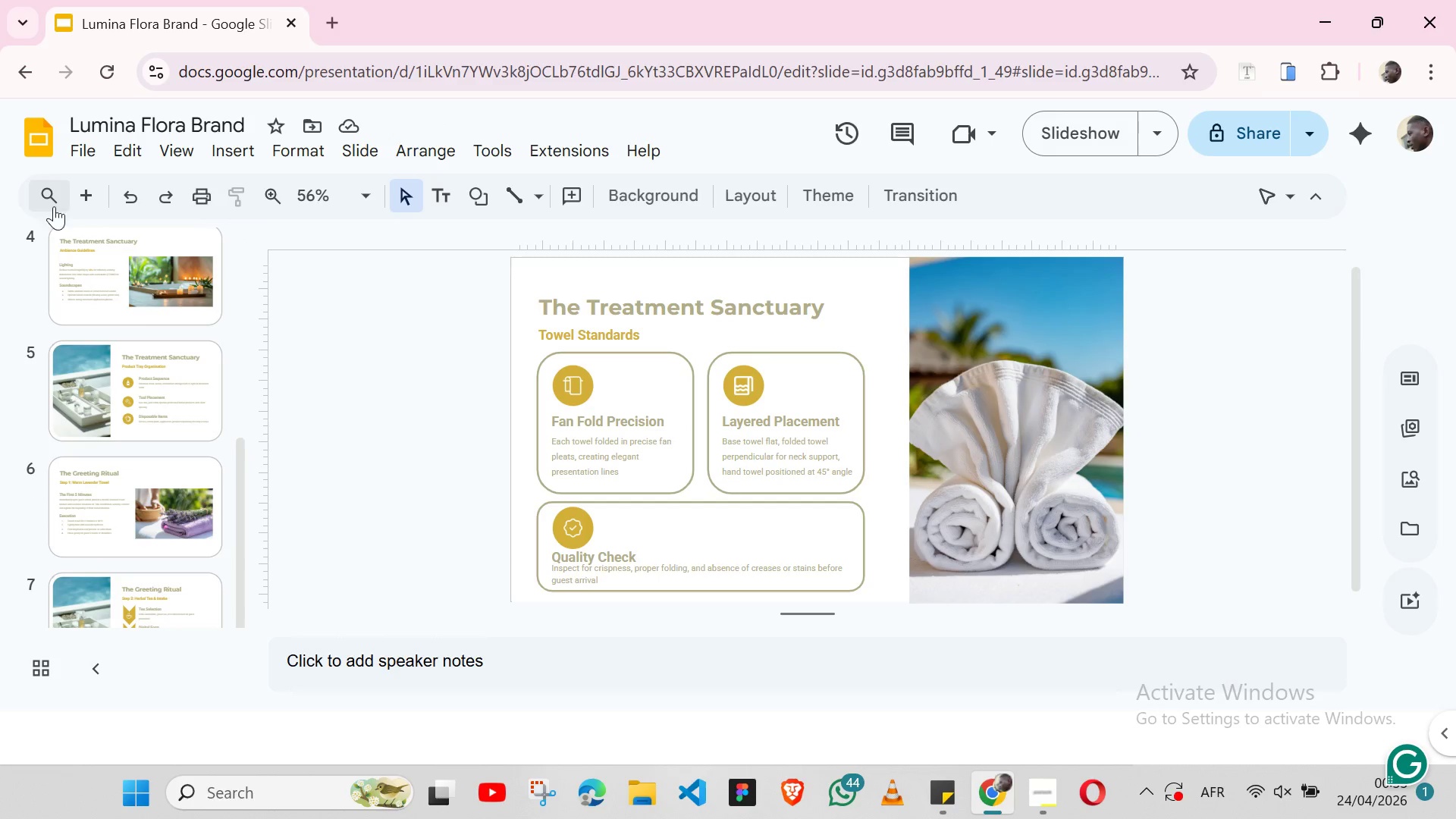 
left_click([82, 196])
 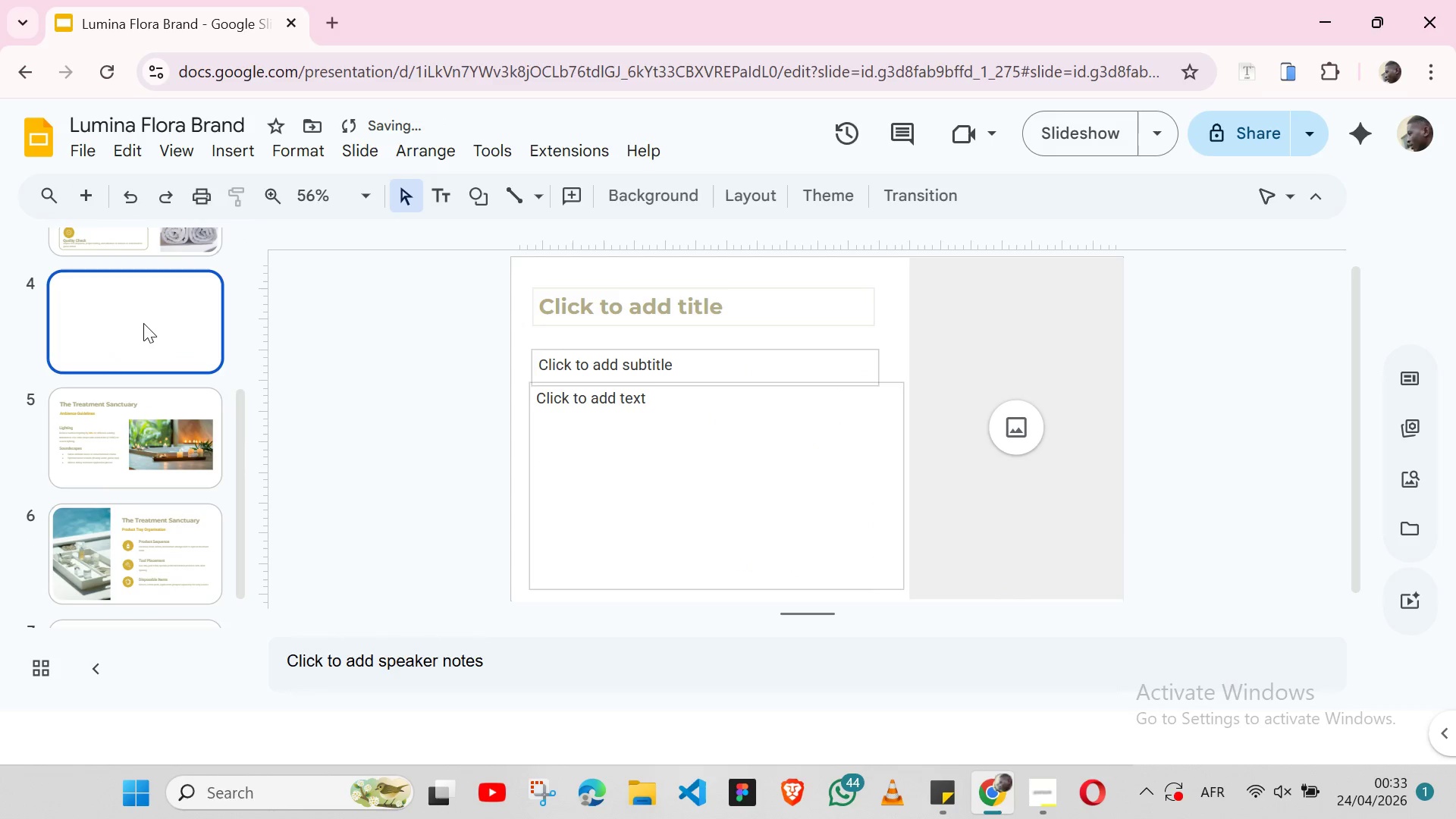 
left_click_drag(start_coordinate=[143, 323], to_coordinate=[165, 726])
 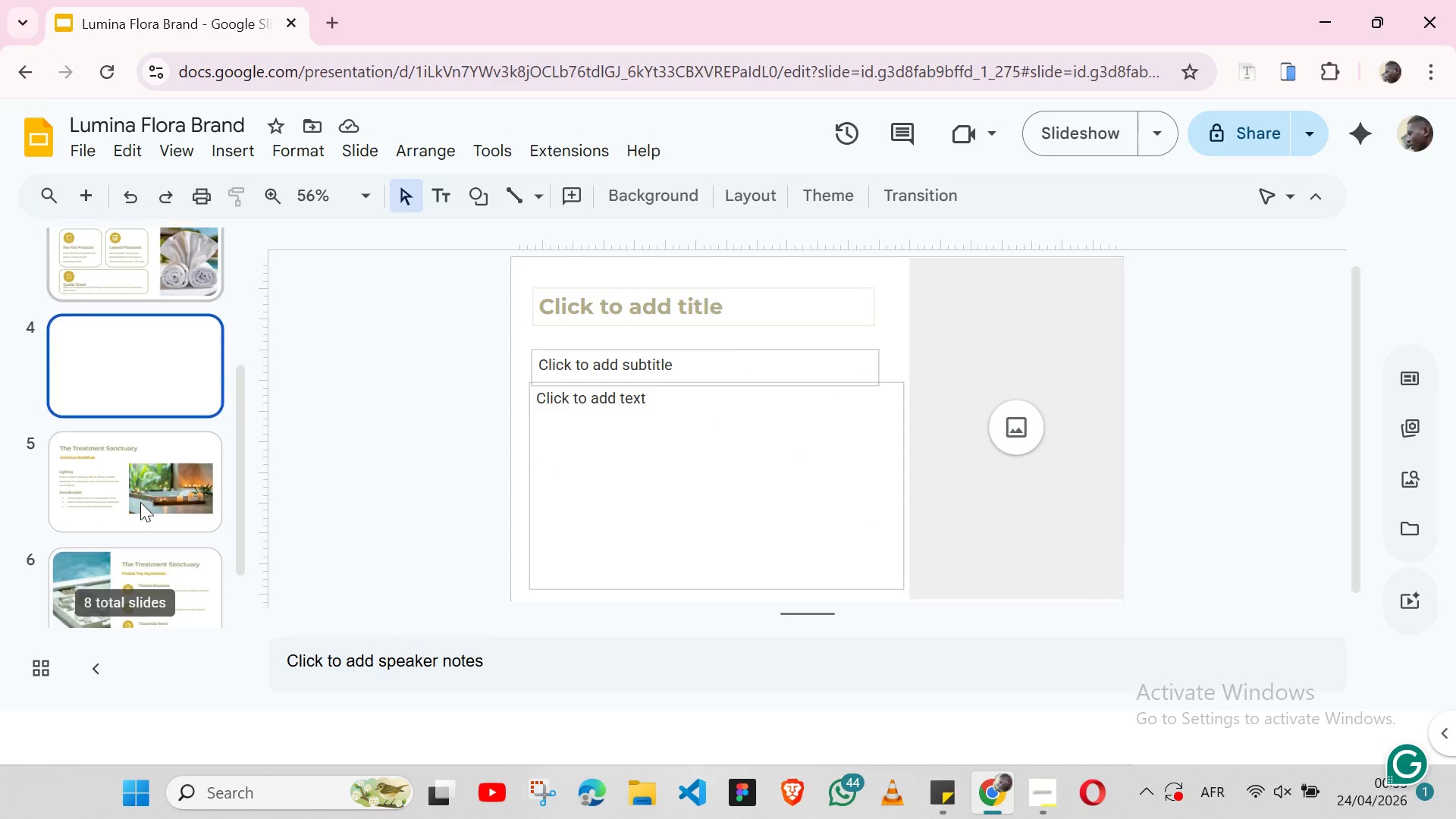 
left_click_drag(start_coordinate=[140, 322], to_coordinate=[145, 659])
 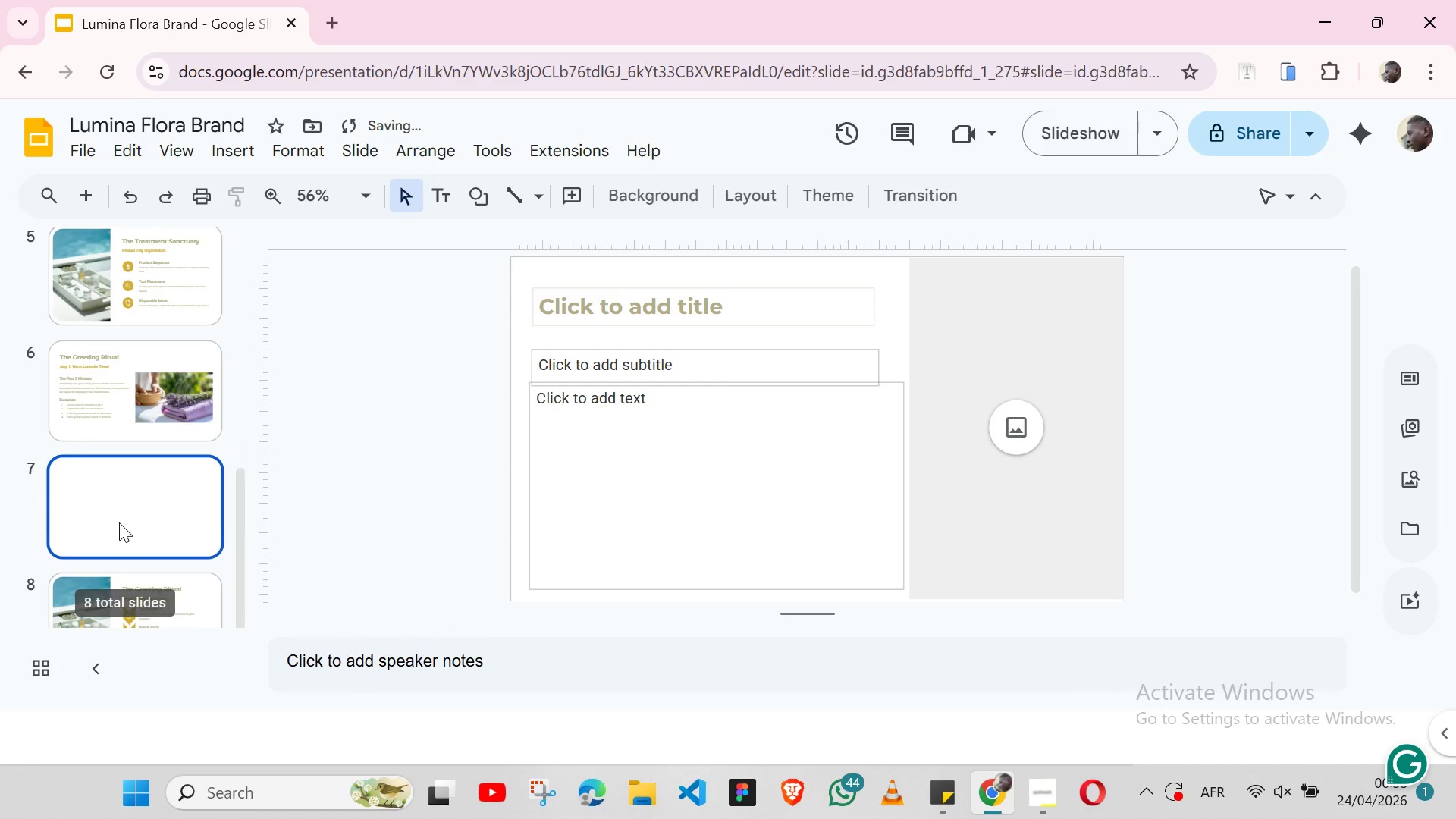 
left_click_drag(start_coordinate=[119, 484], to_coordinate=[96, 676])
 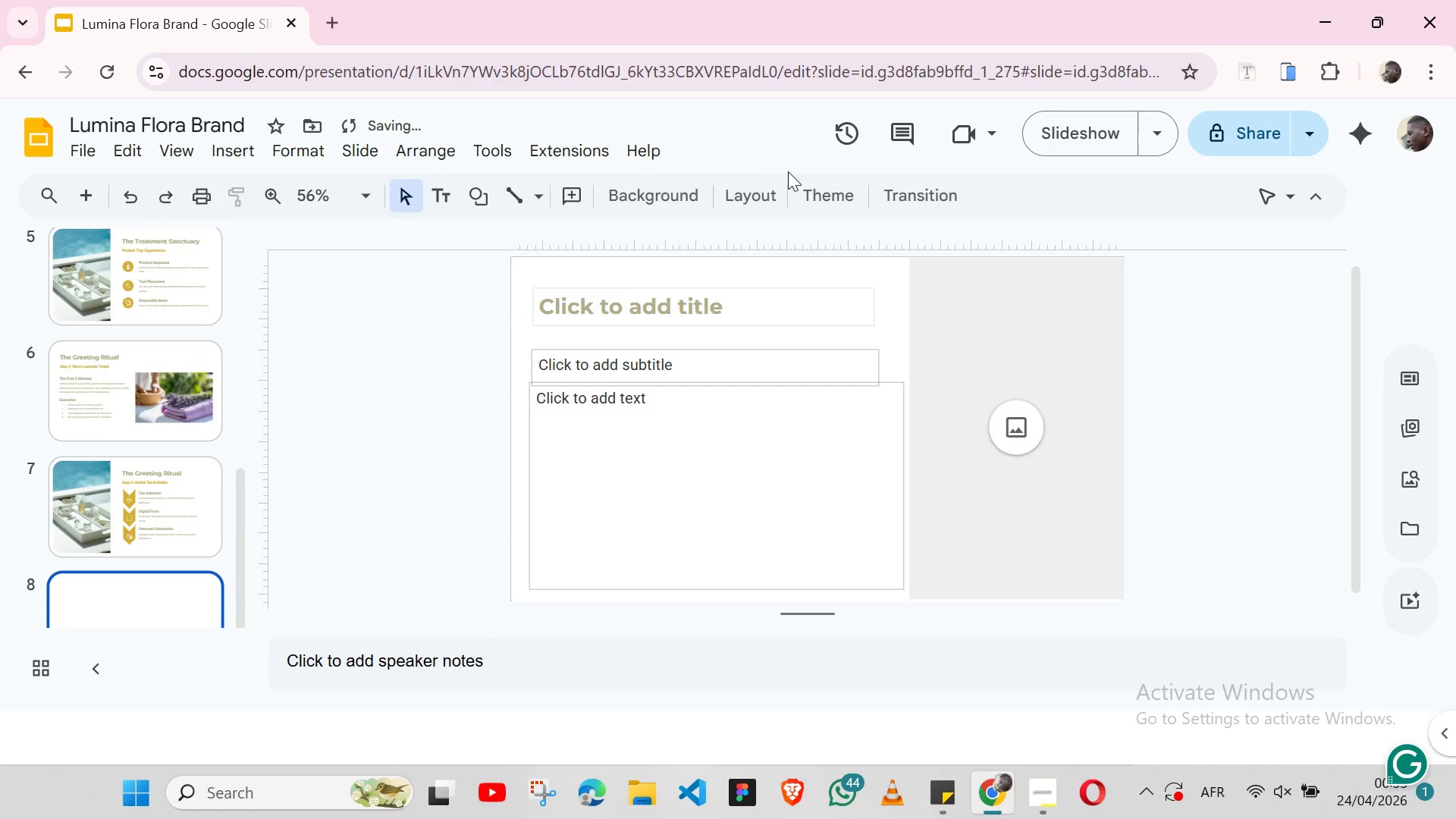 
left_click([757, 204])
 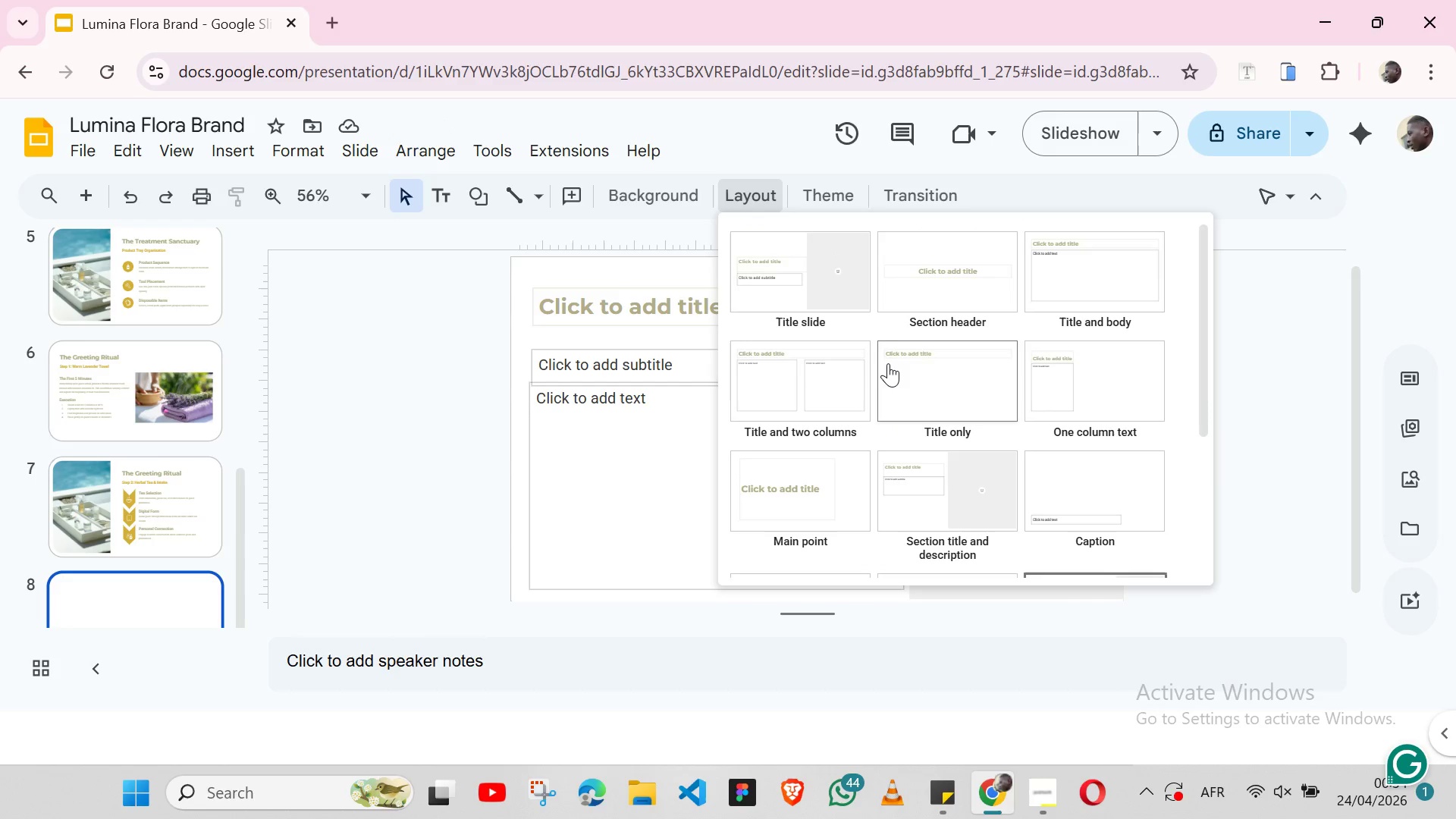 
wait(5.8)
 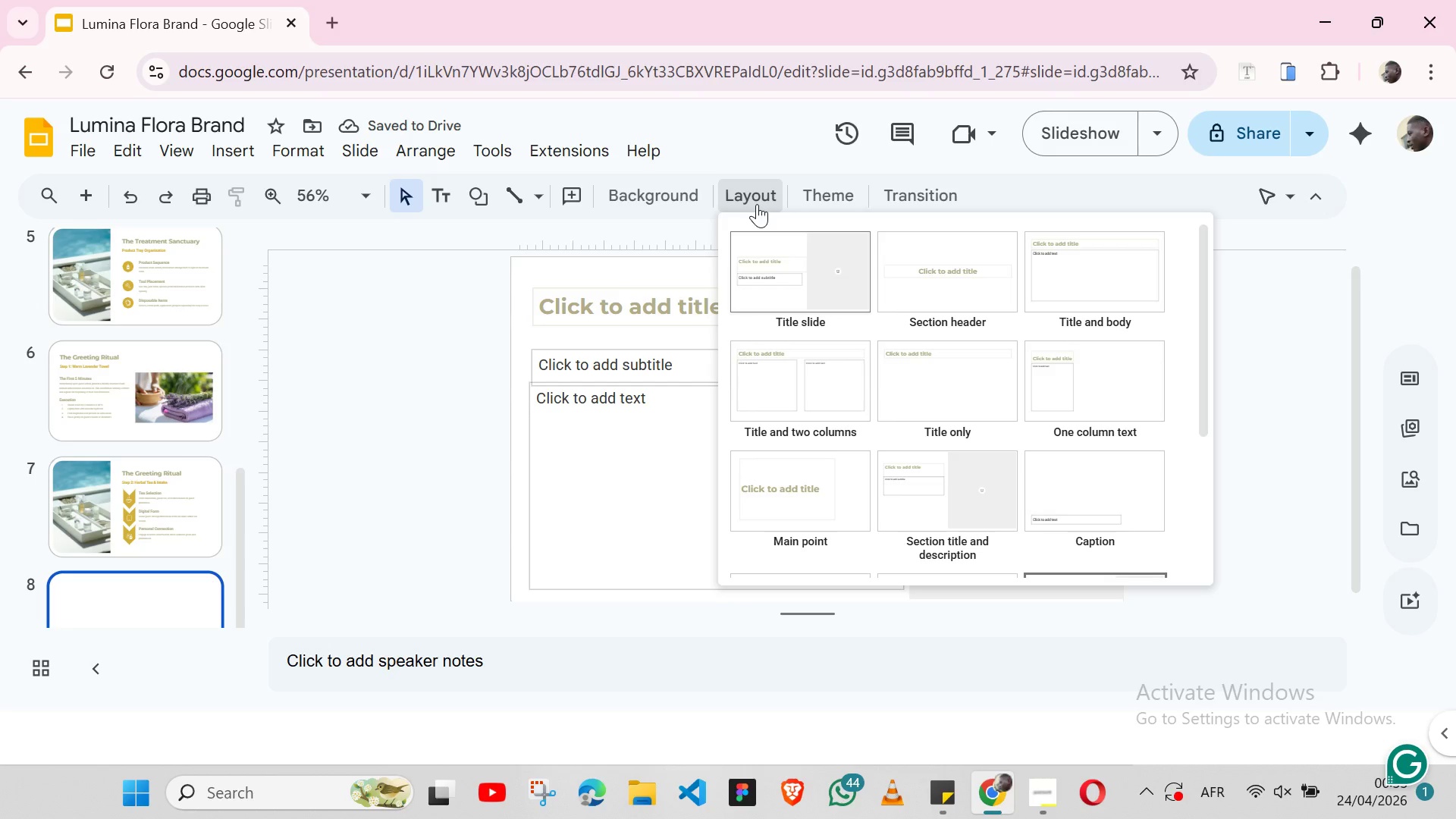 
mouse_move([962, 397])
 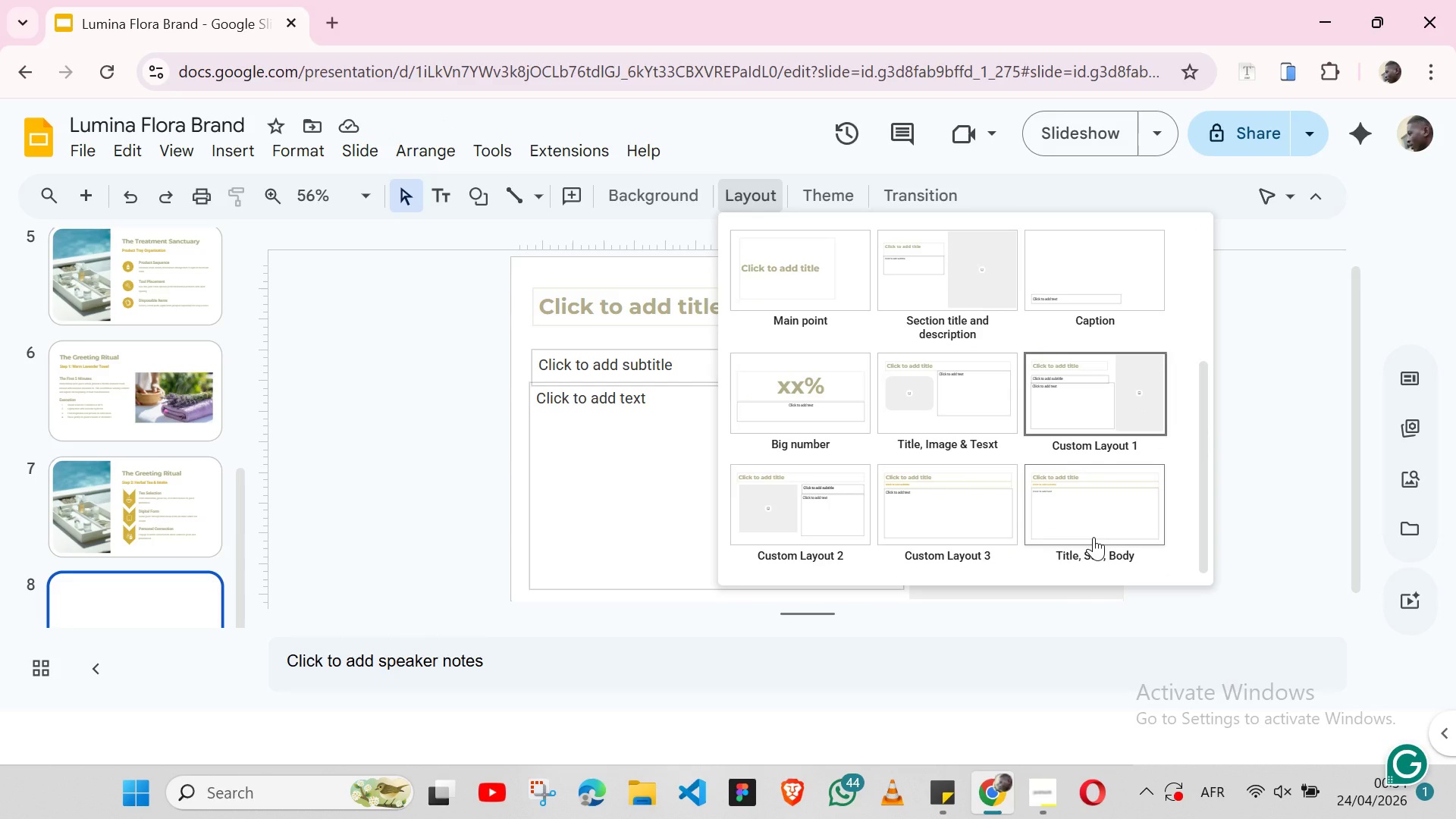 
left_click([1094, 537])
 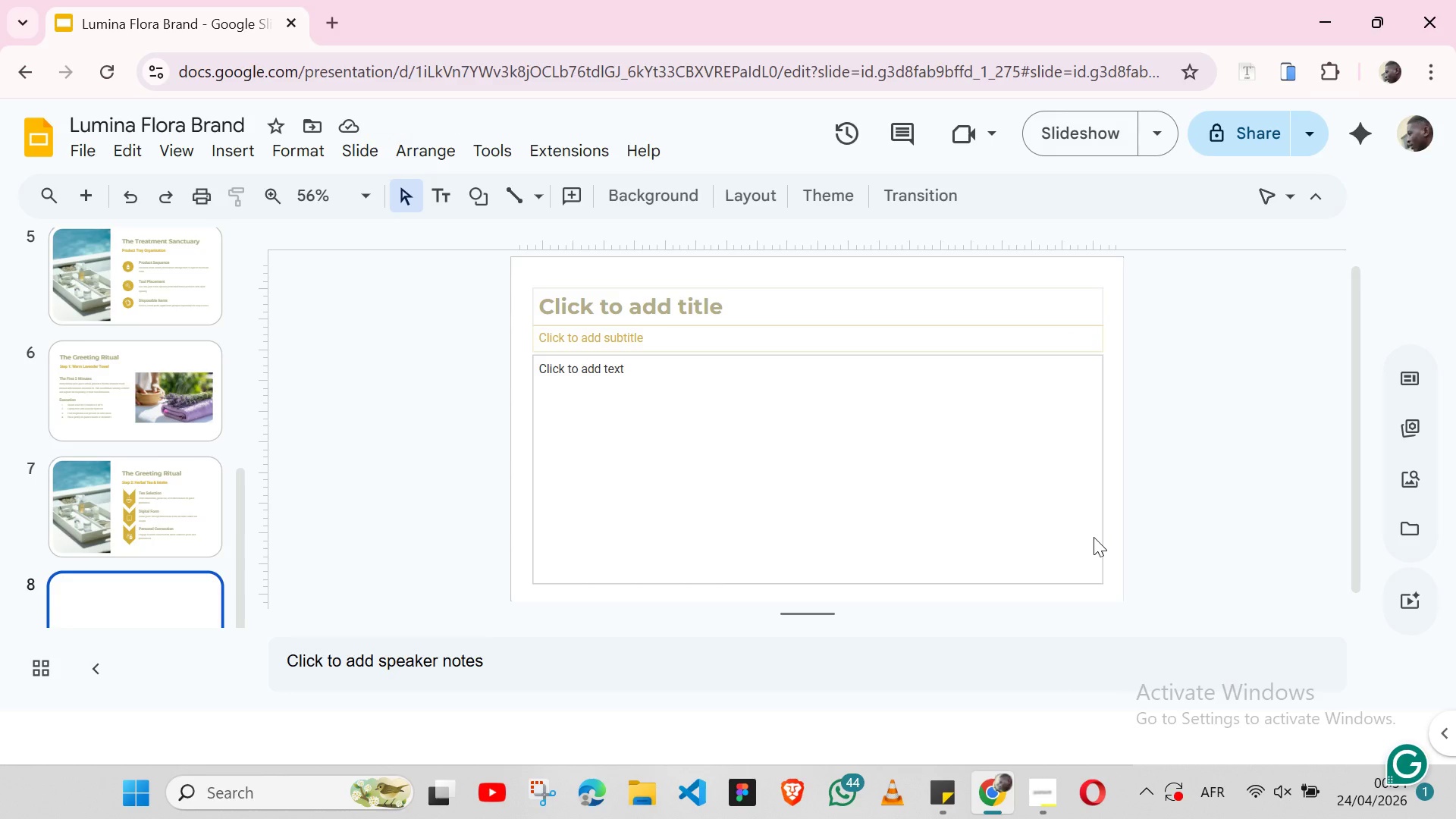 
wait(7.31)
 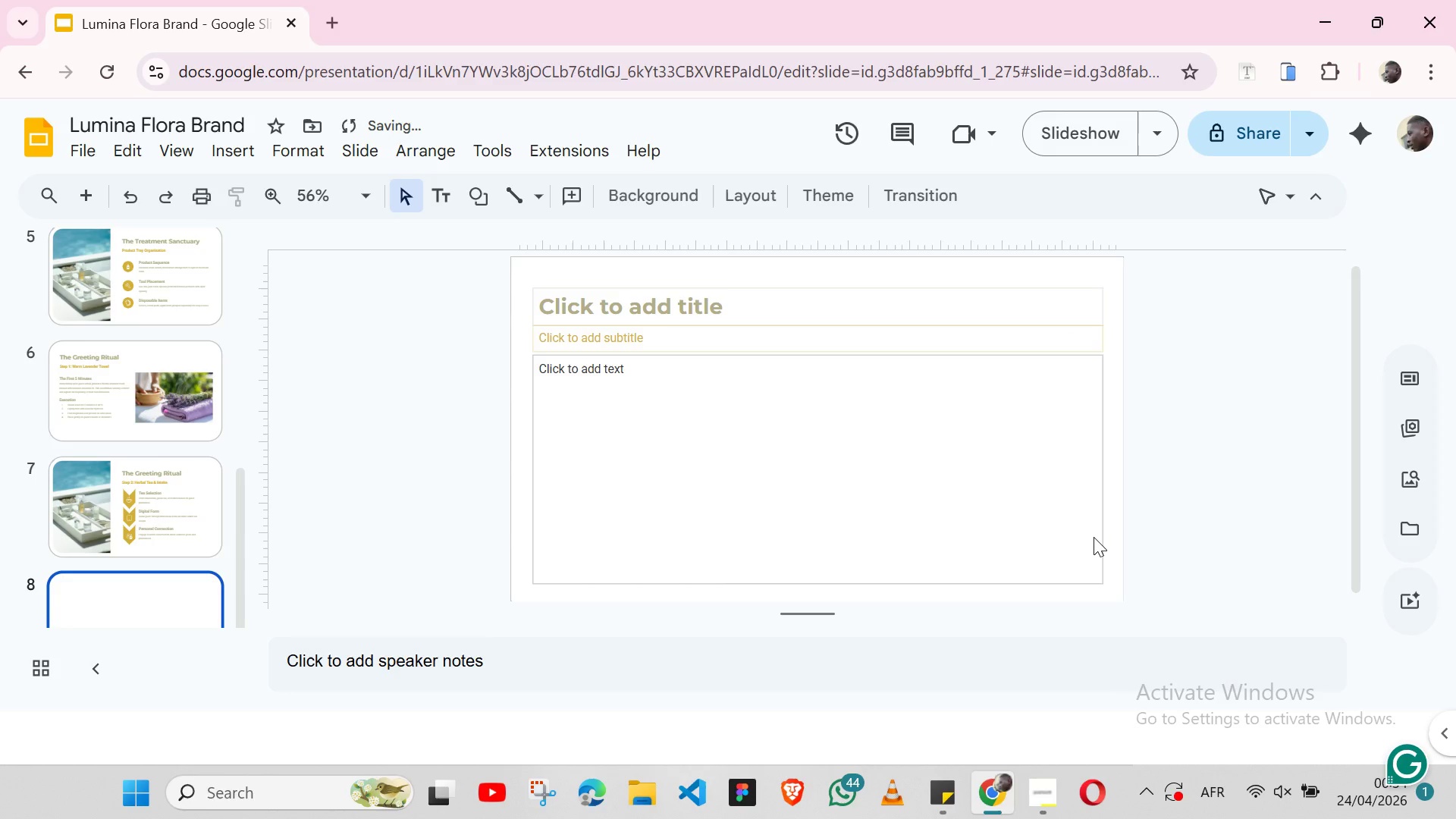 
left_click([950, 791])
 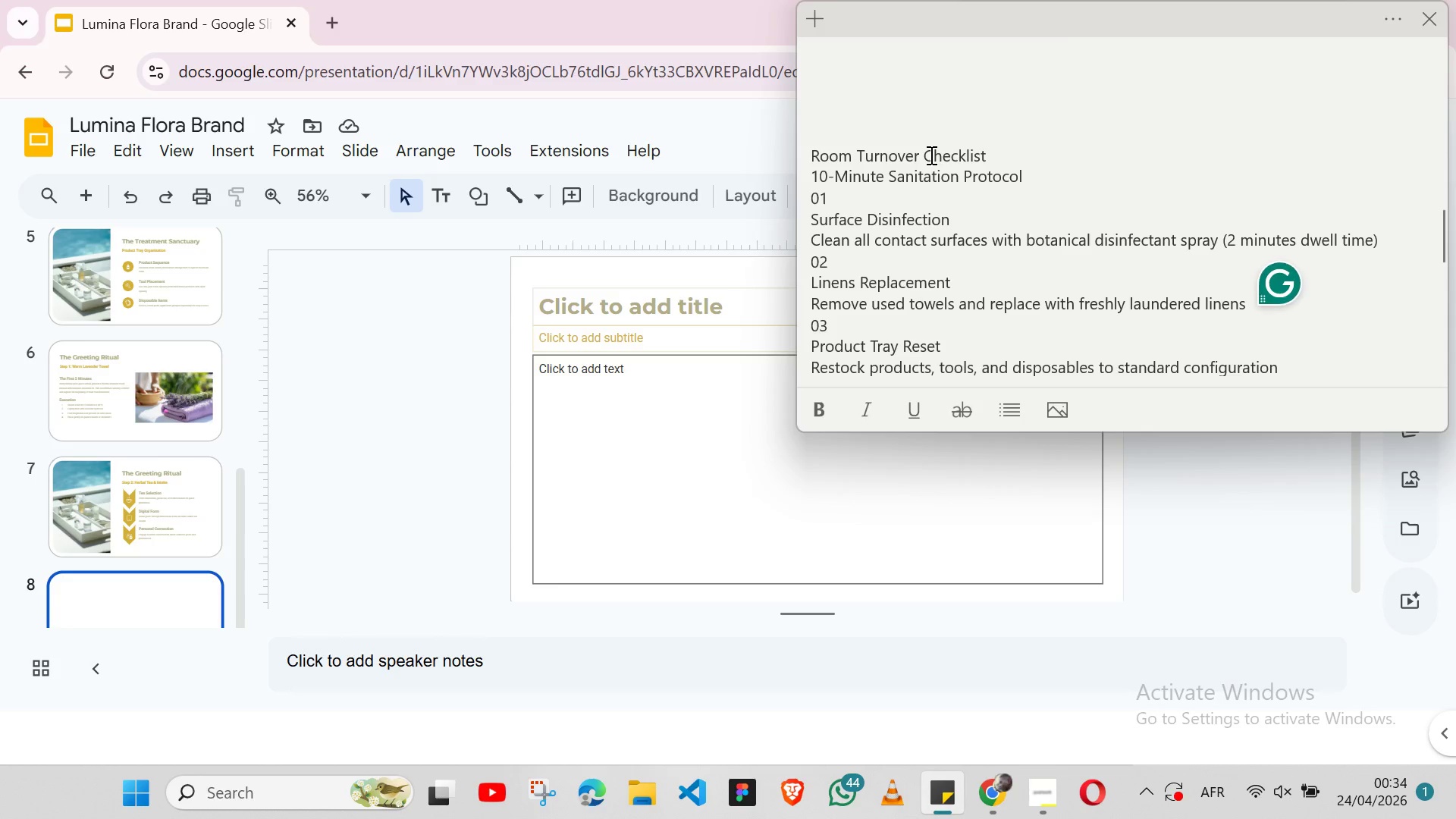 
double_click([930, 155])
 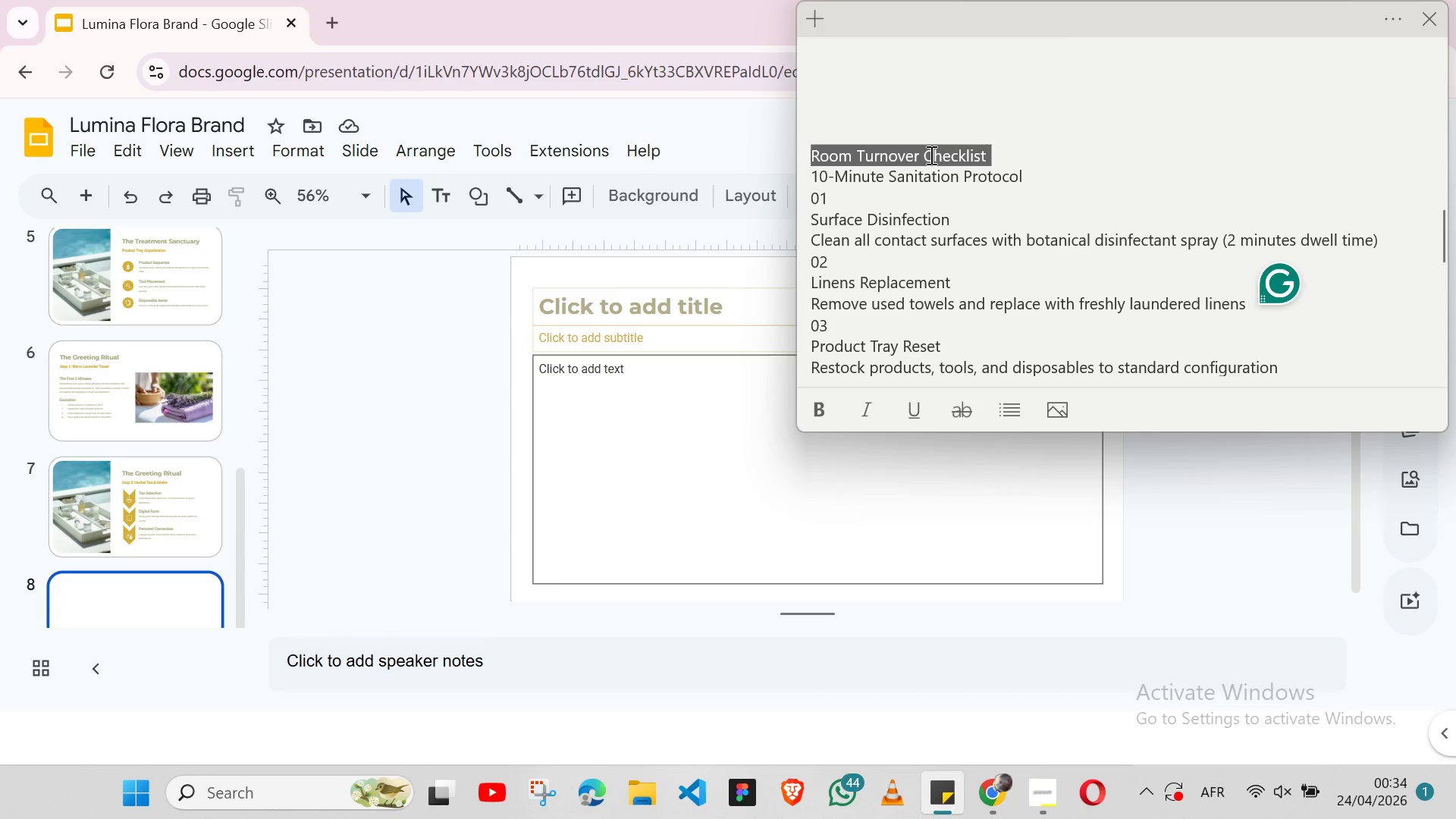 
triple_click([930, 155])
 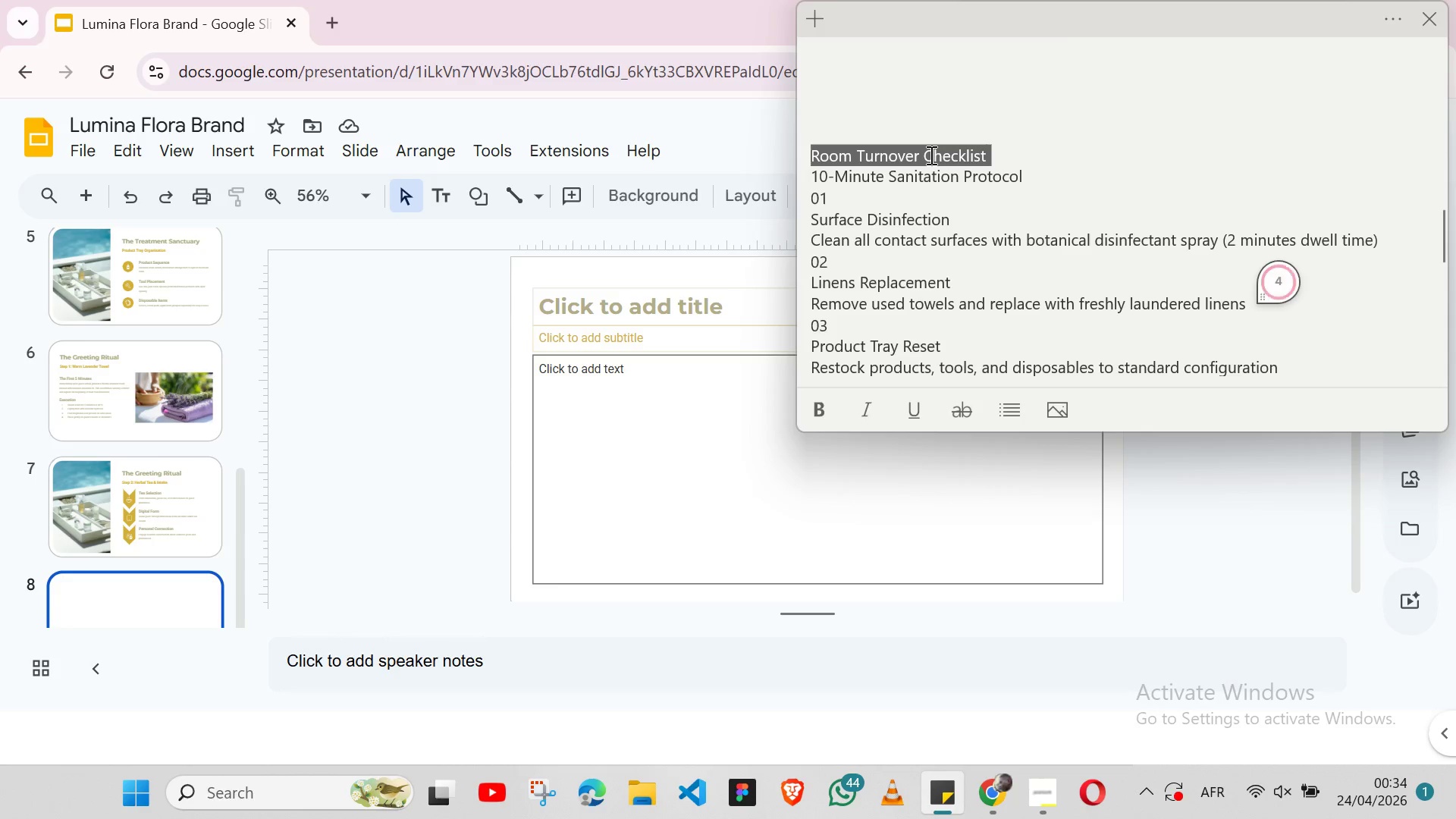 
key(Shift+ShiftLeft)
 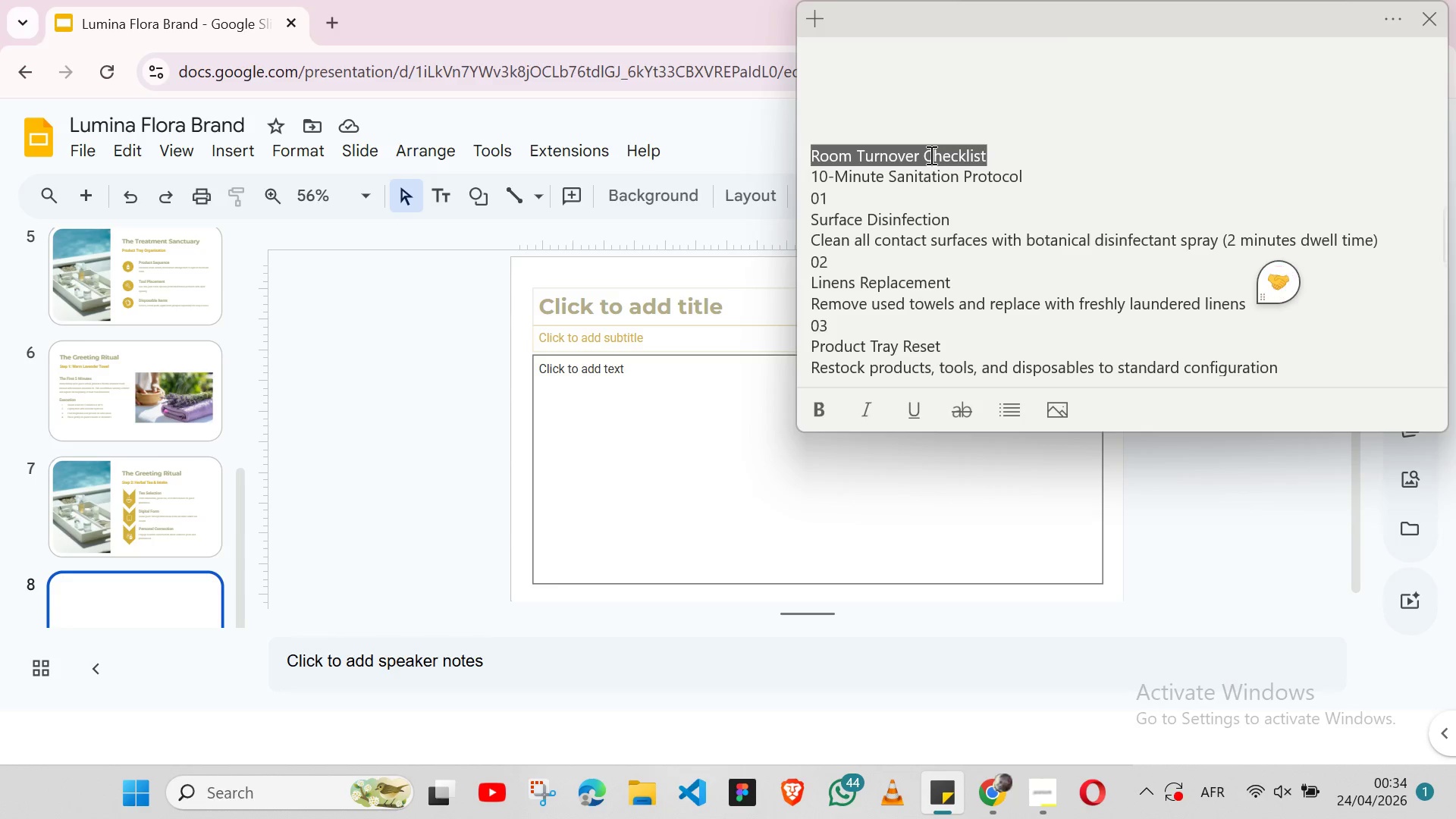 
key(Shift+ArrowLeft)
 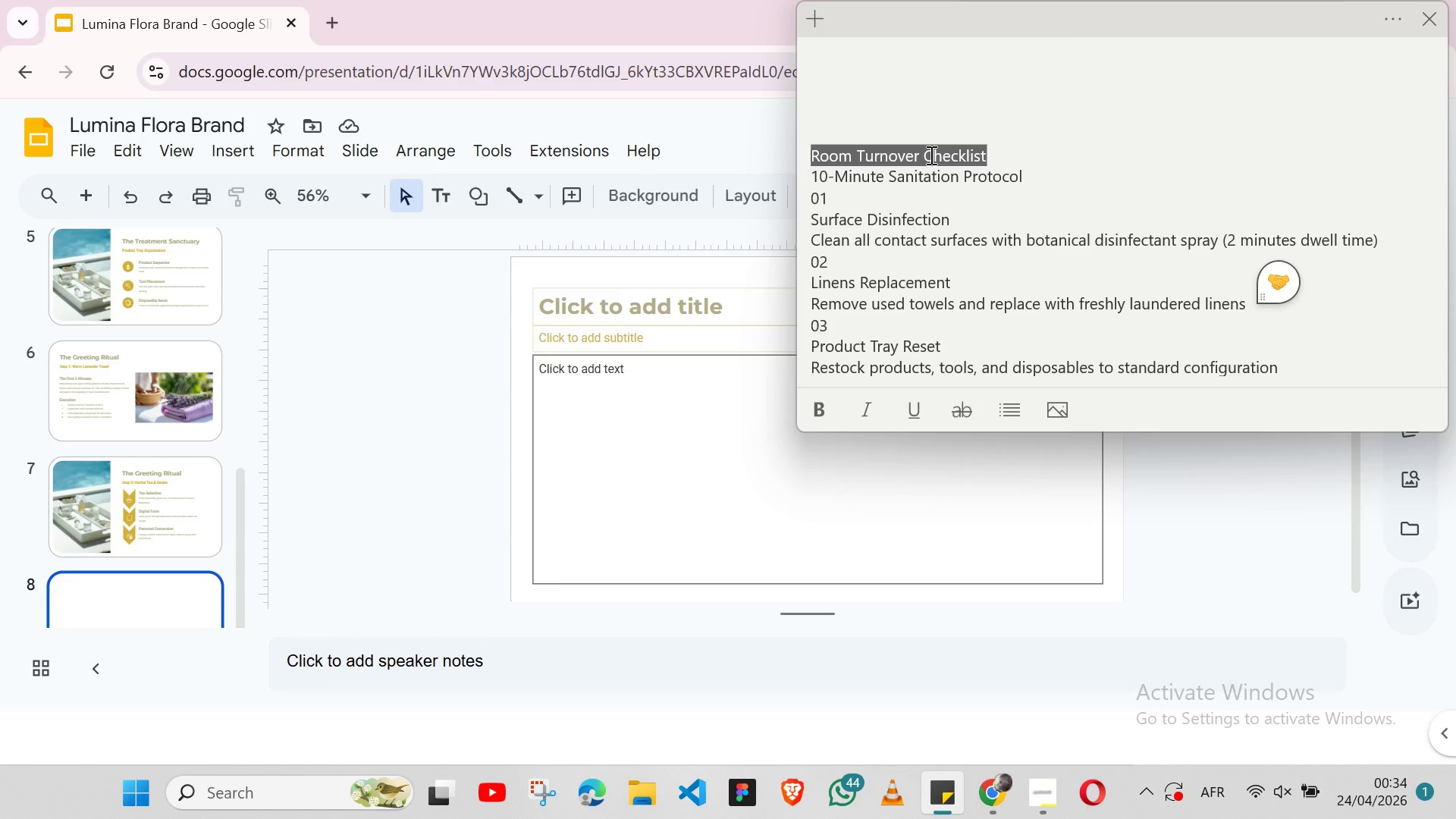 
key(Control+X)
 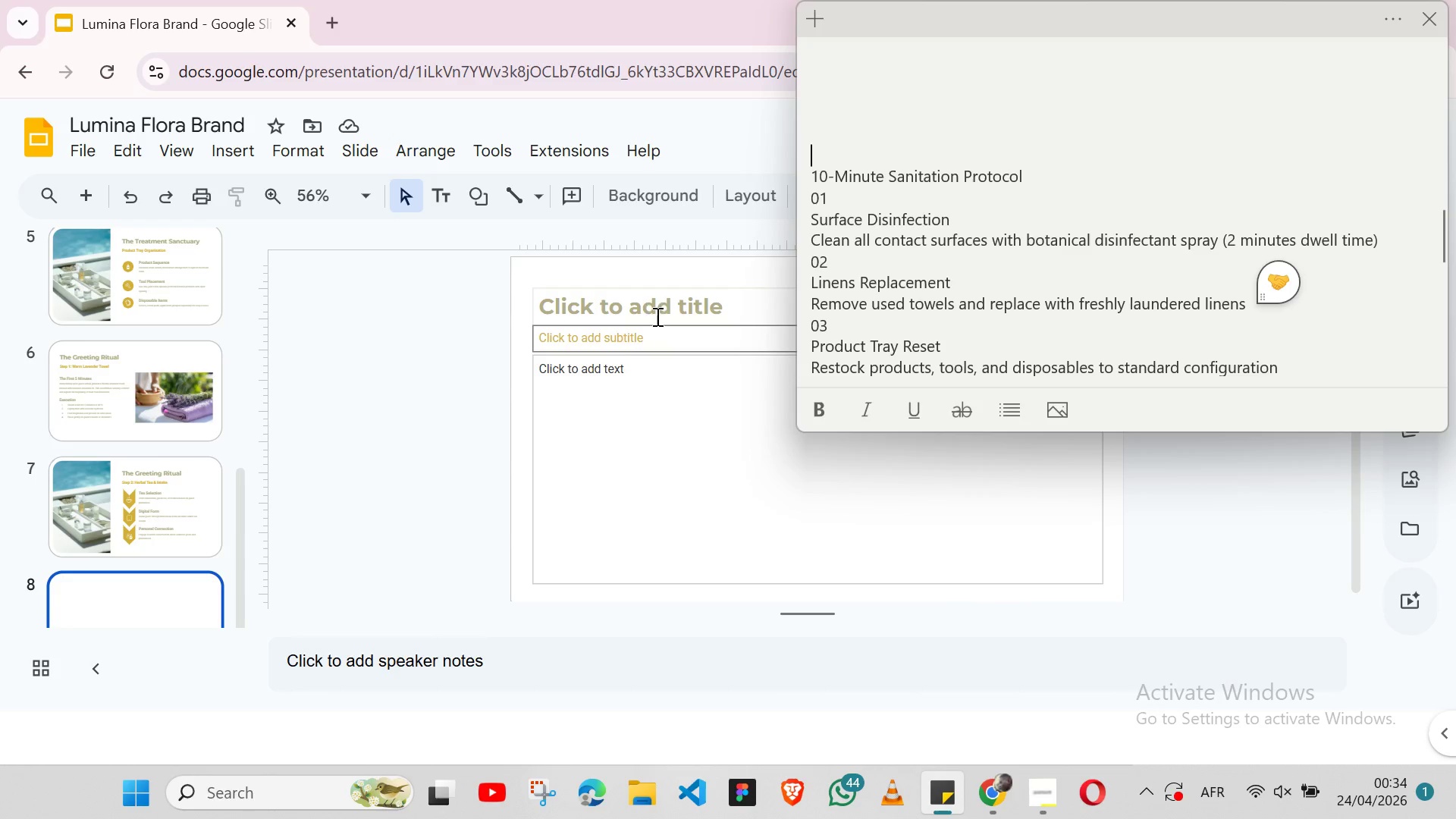 
left_click([659, 313])
 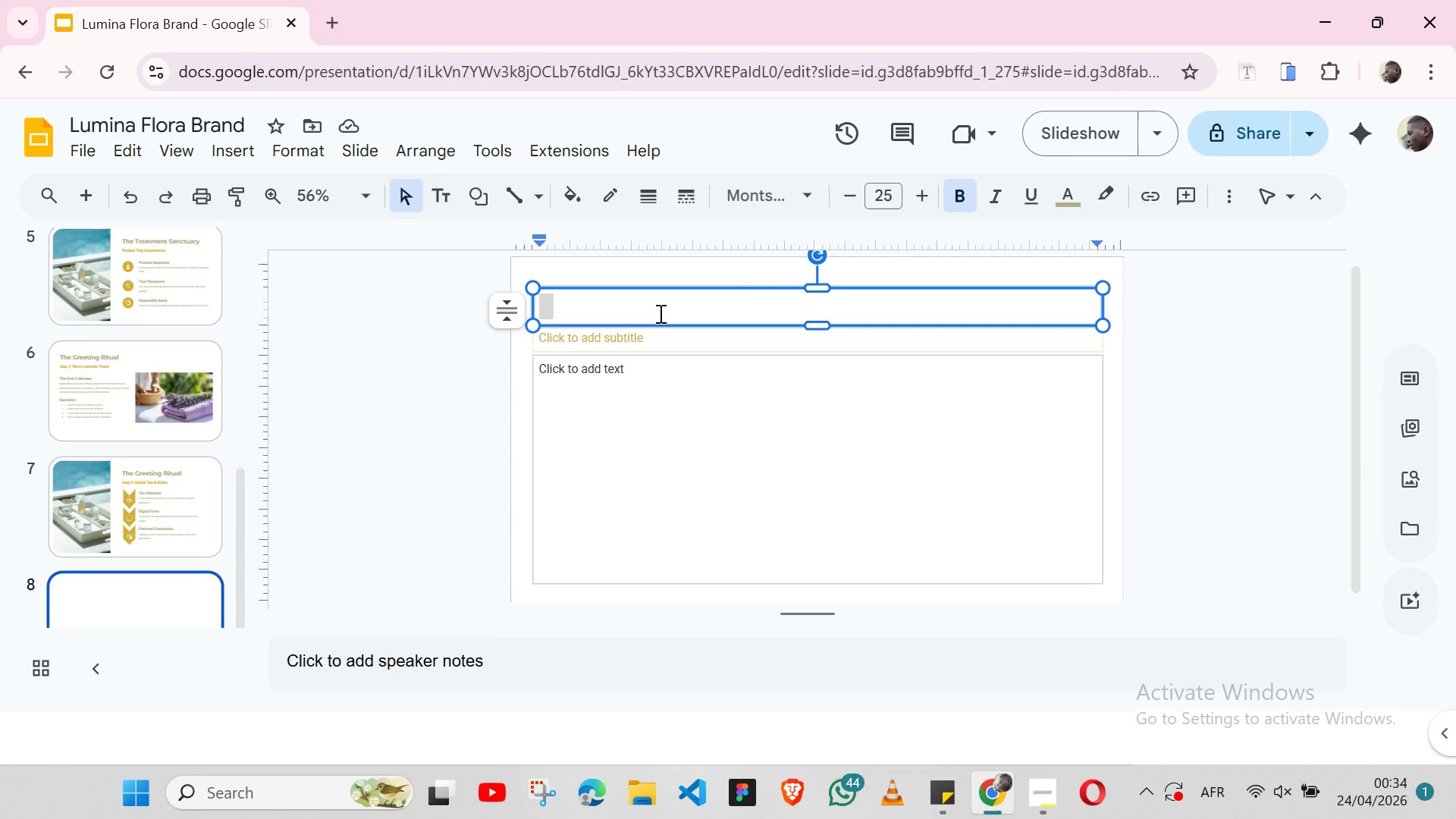 
key(Control+V)
 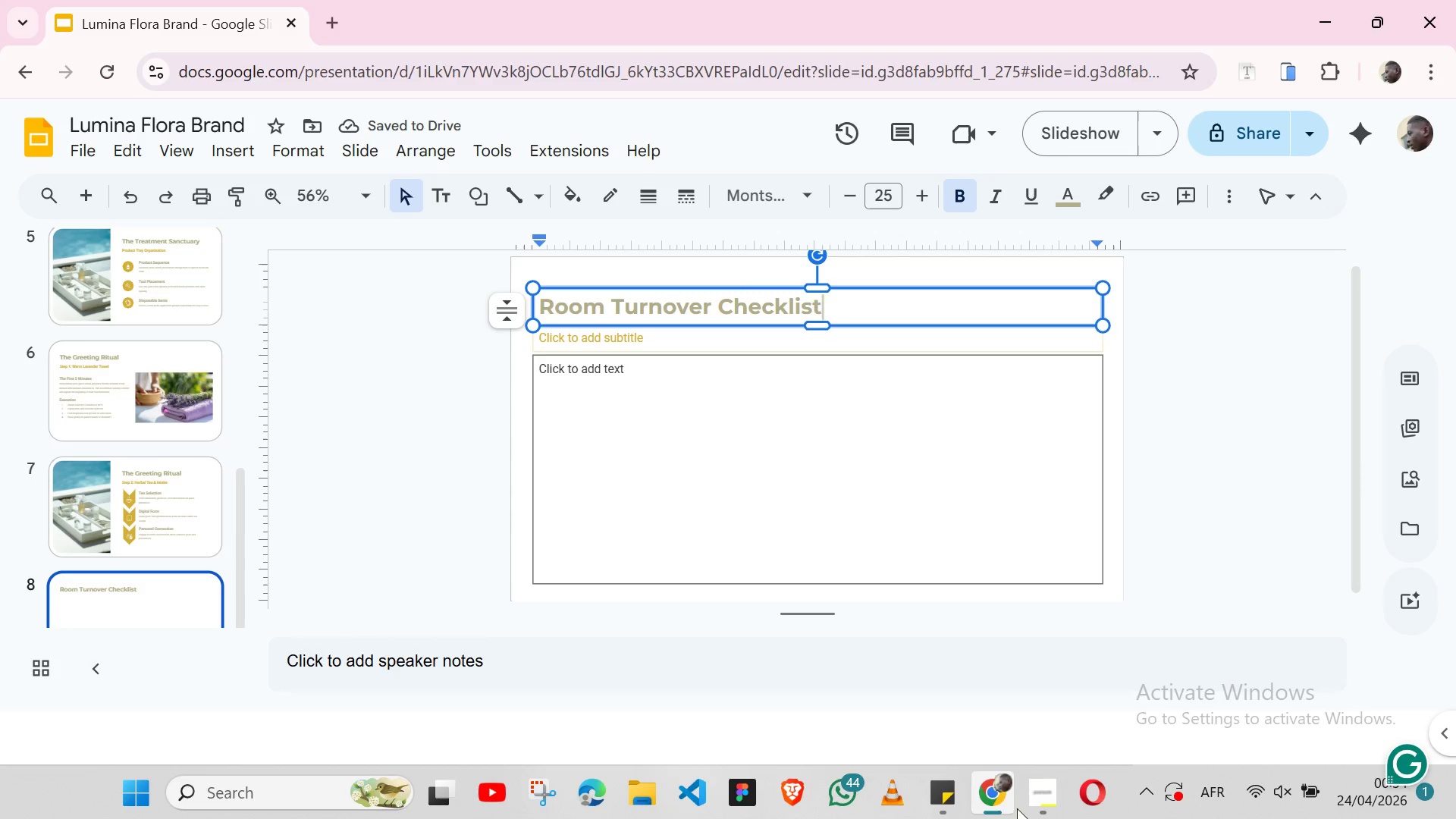 
left_click([1028, 795])